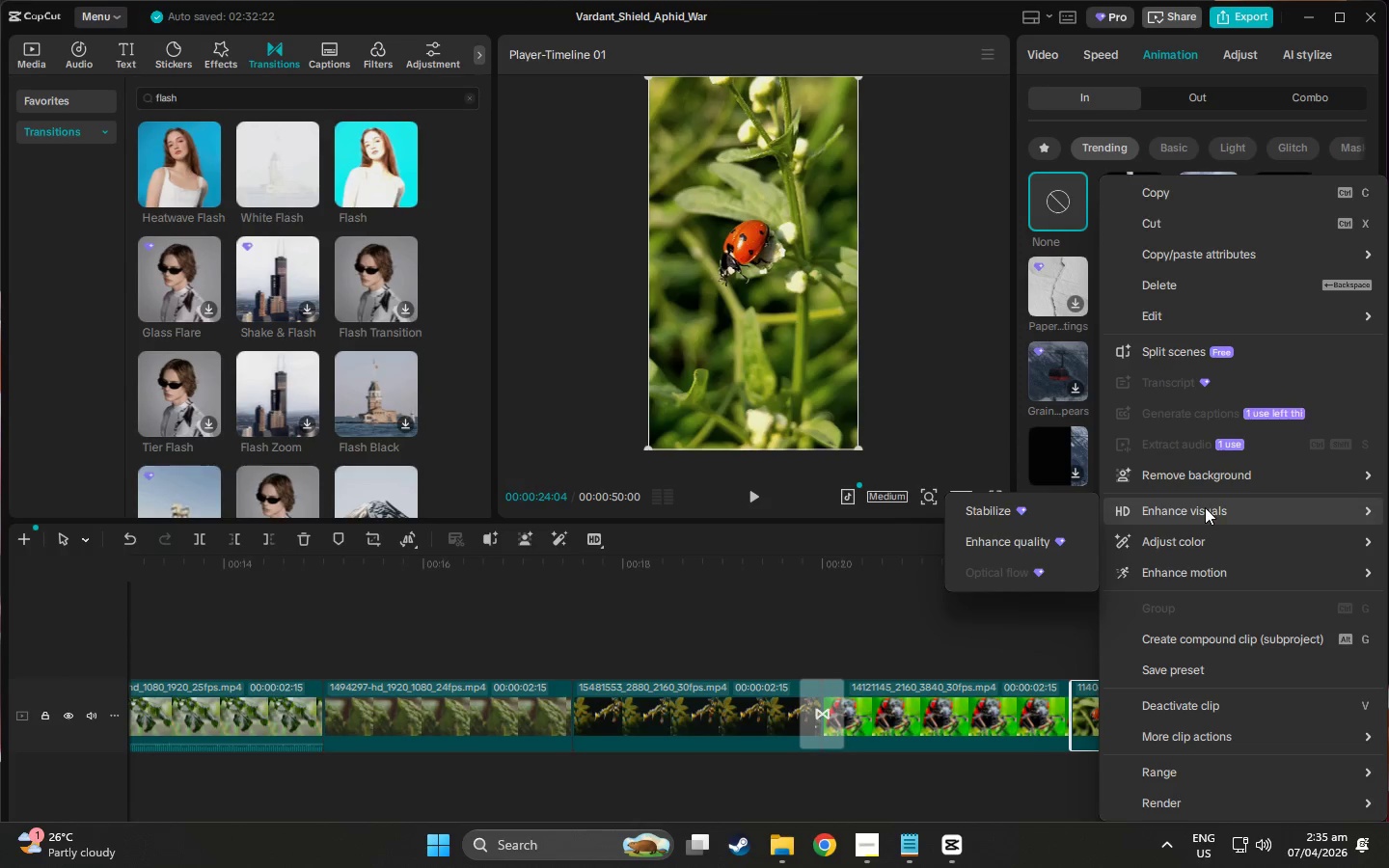 
mouse_move([1181, 748])
 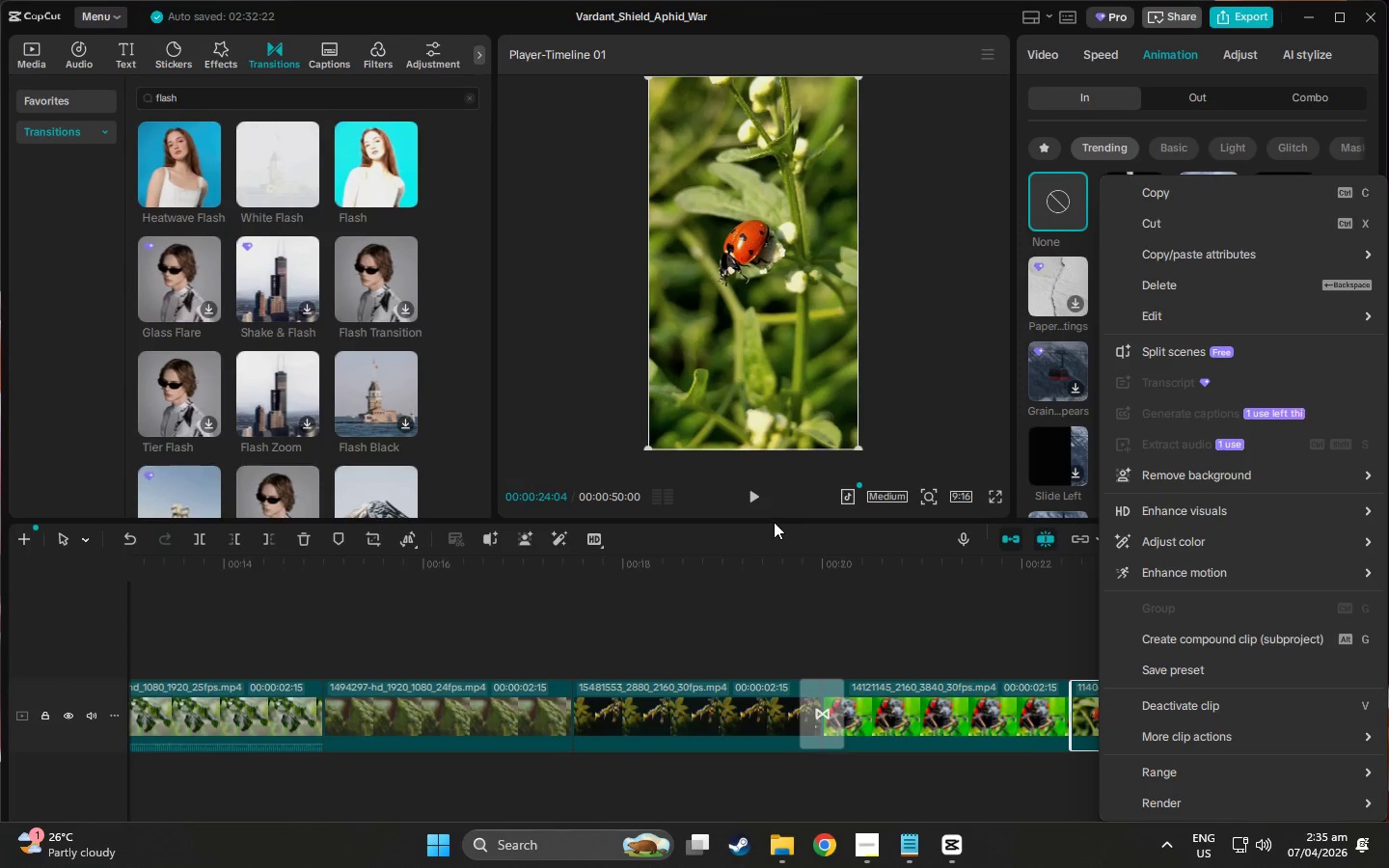 
wait(14.64)
 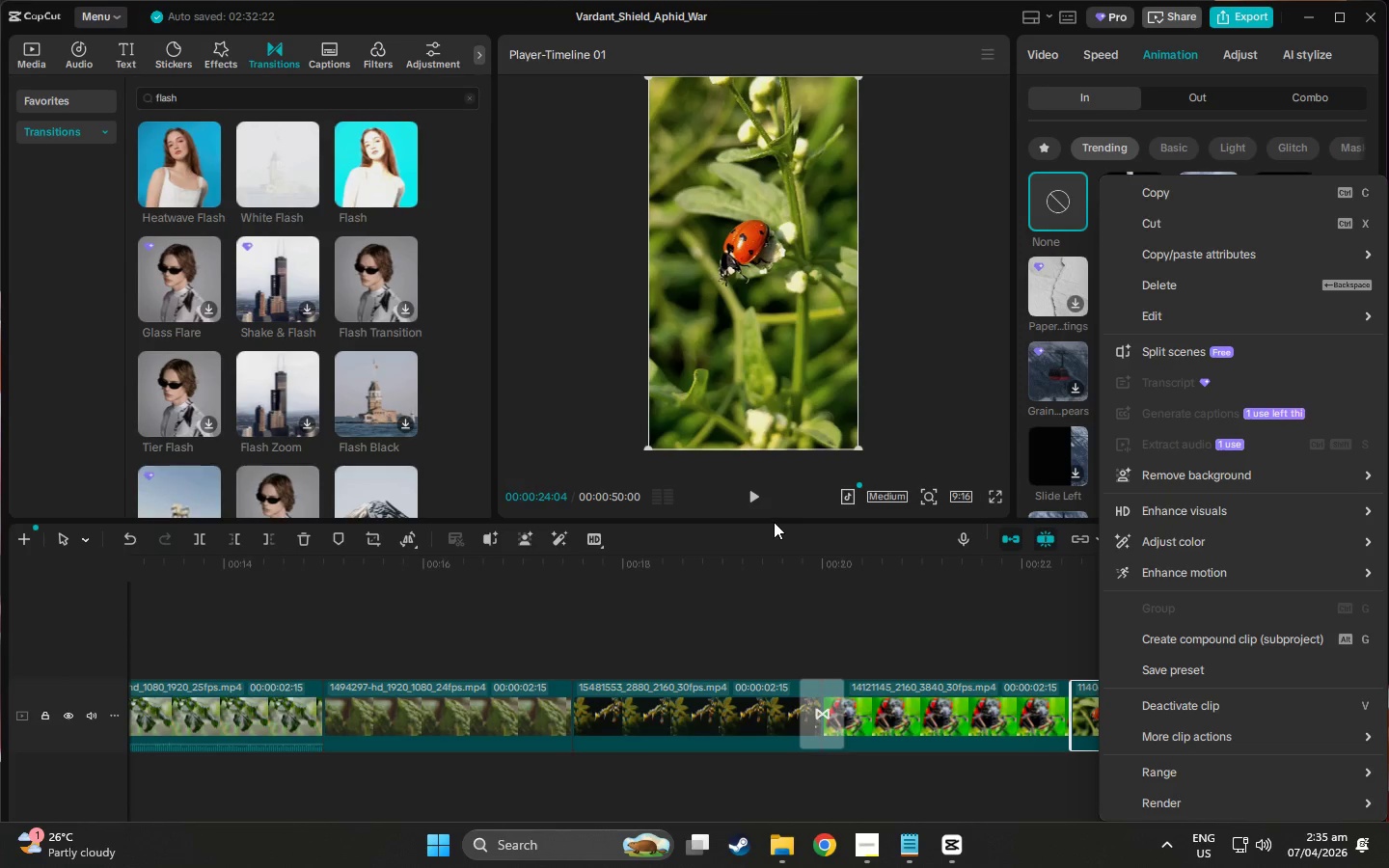 
scroll: coordinate [800, 523], scroll_direction: down, amount: 1.0
 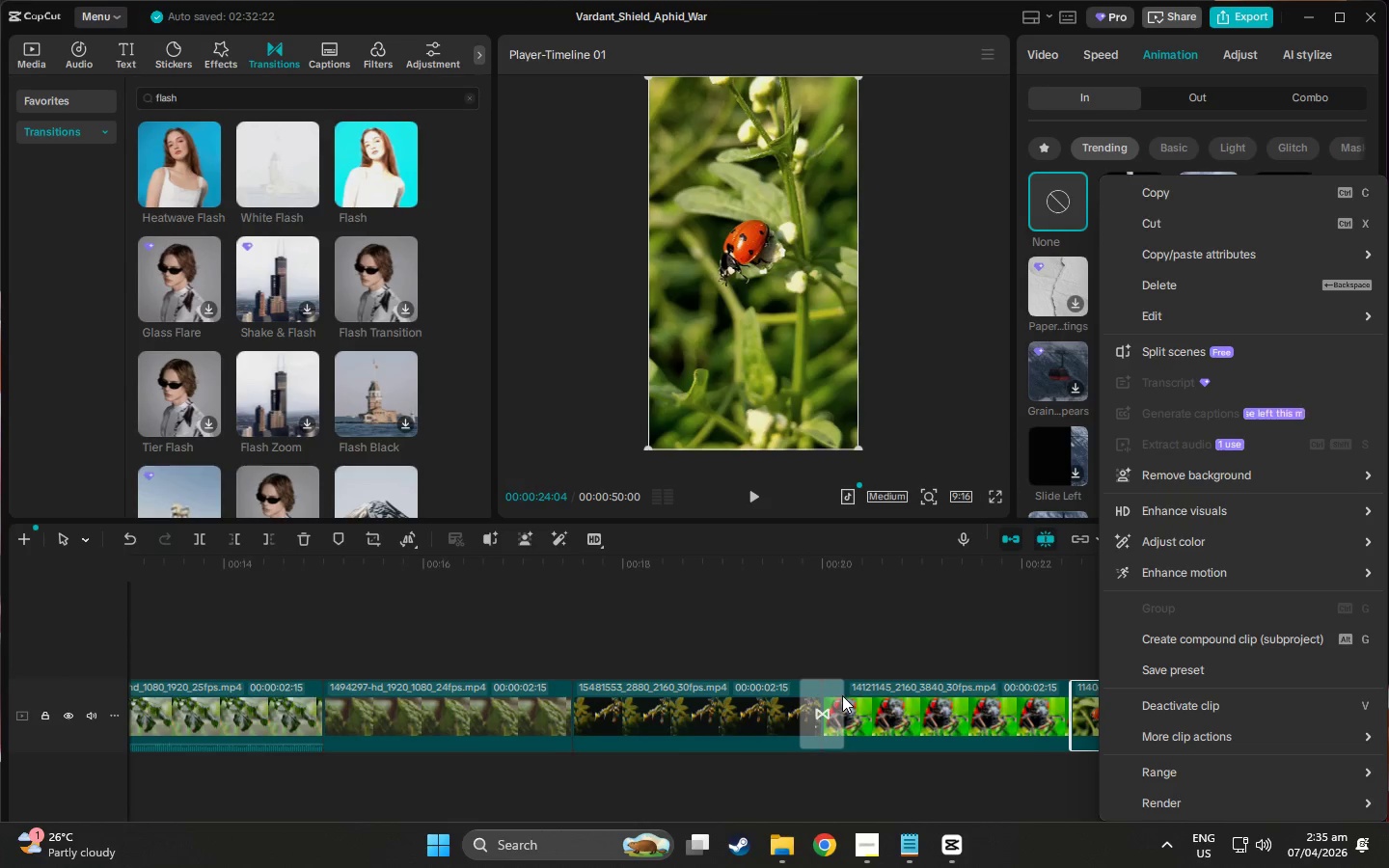 
scroll: coordinate [815, 660], scroll_direction: up, amount: 1.0
 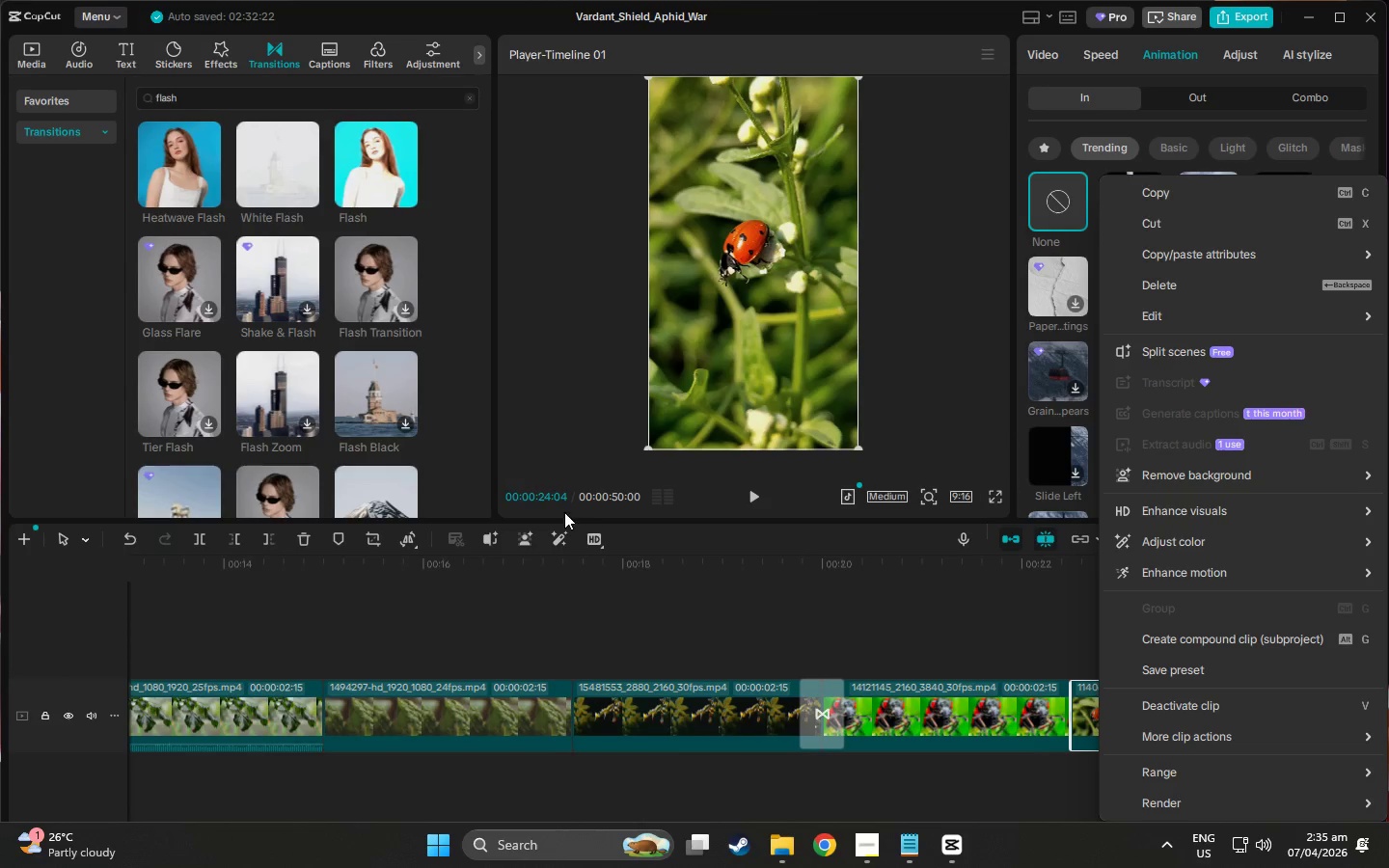 
scroll: coordinate [529, 605], scroll_direction: down, amount: 2.0
 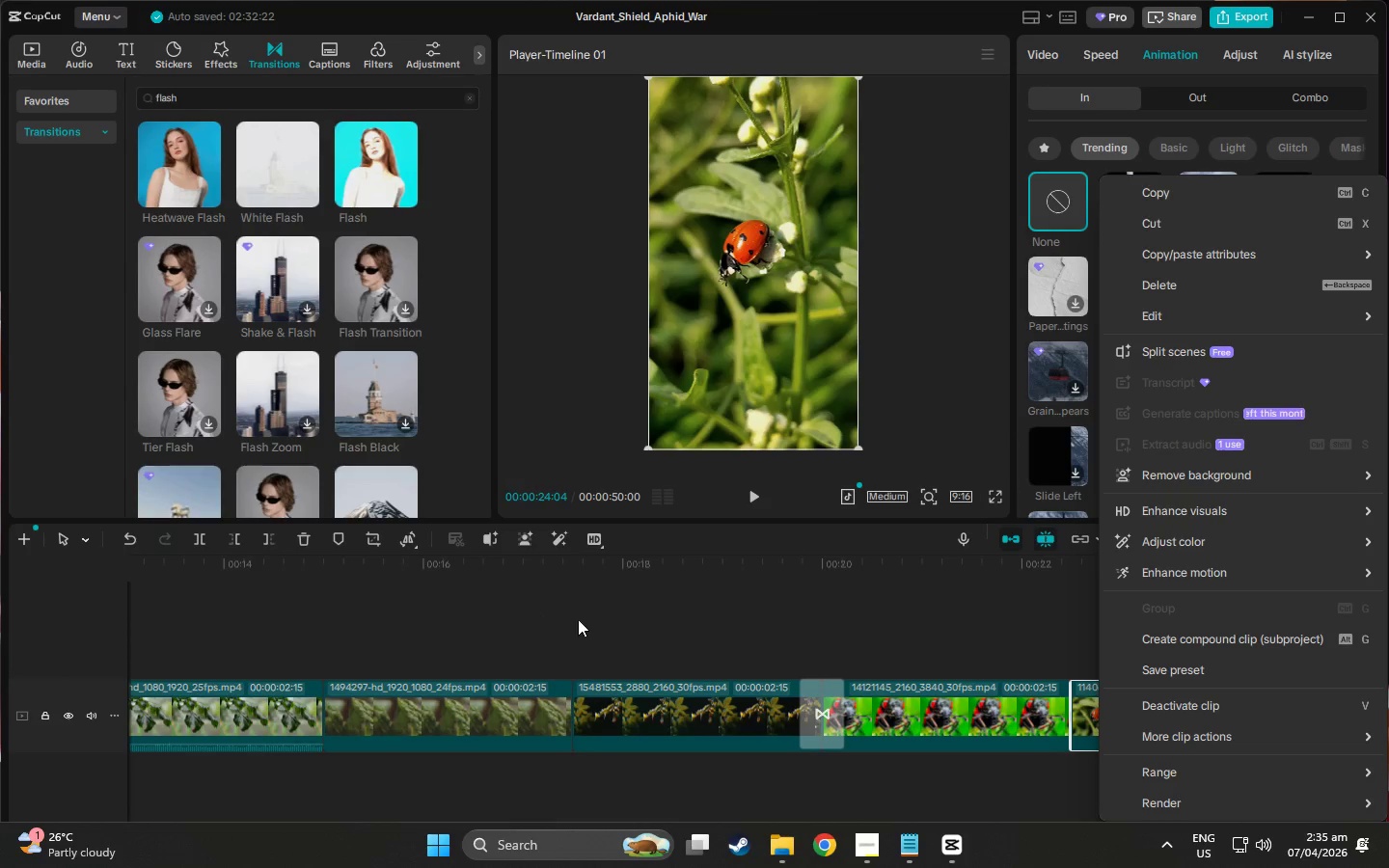 
scroll: coordinate [598, 624], scroll_direction: up, amount: 2.0
 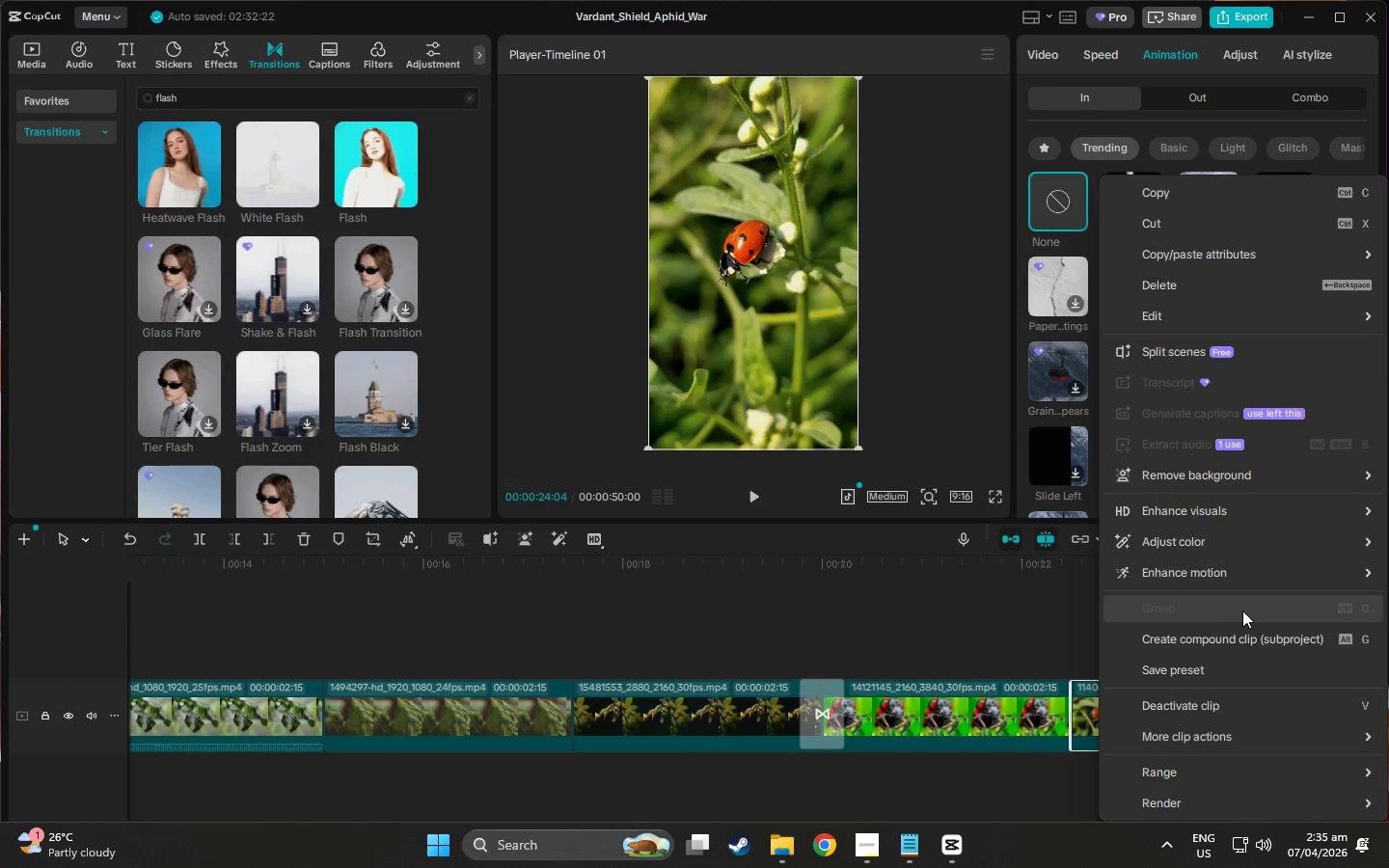 
left_click([891, 727])
 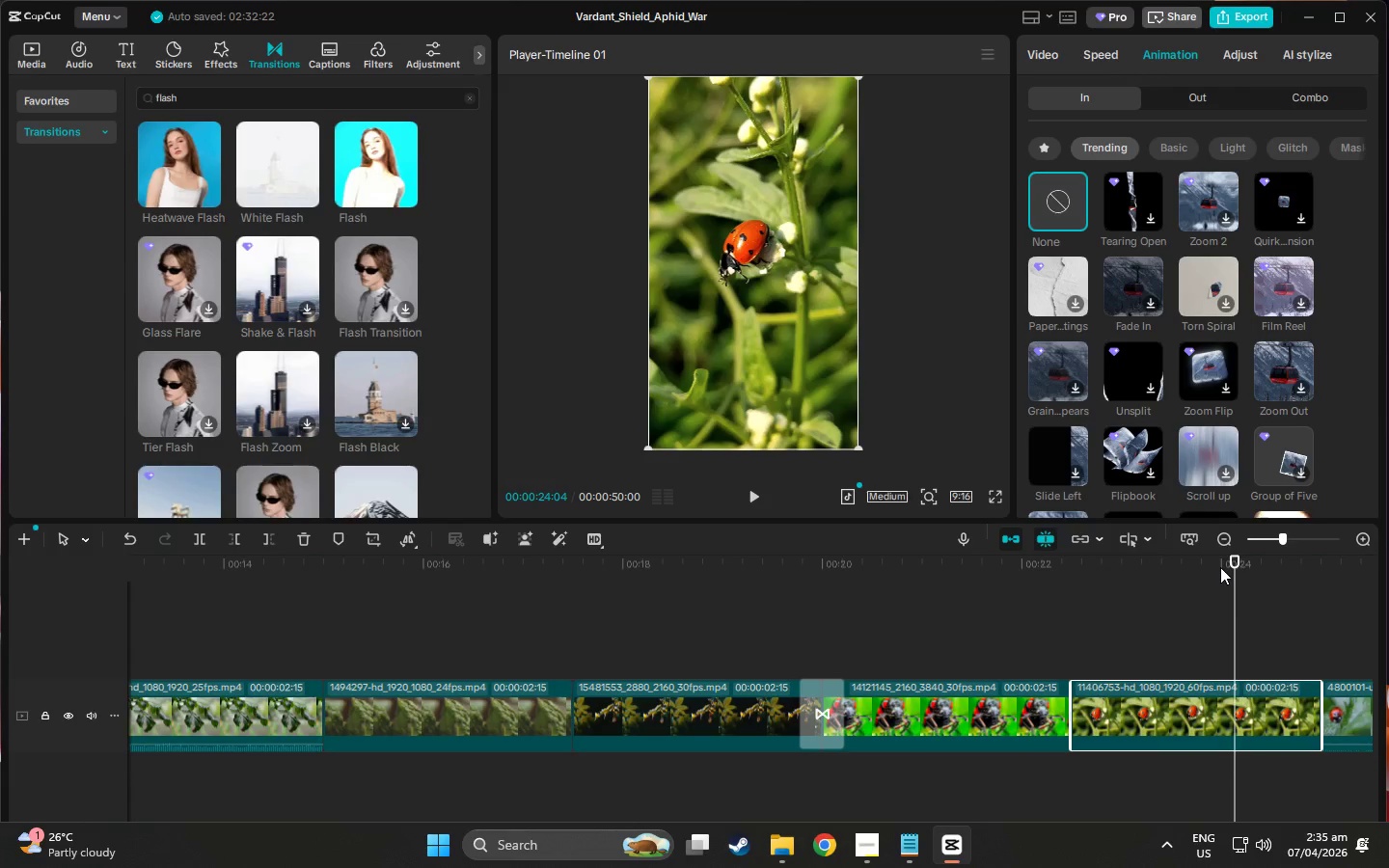 
left_click_drag(start_coordinate=[1237, 567], to_coordinate=[875, 599])
 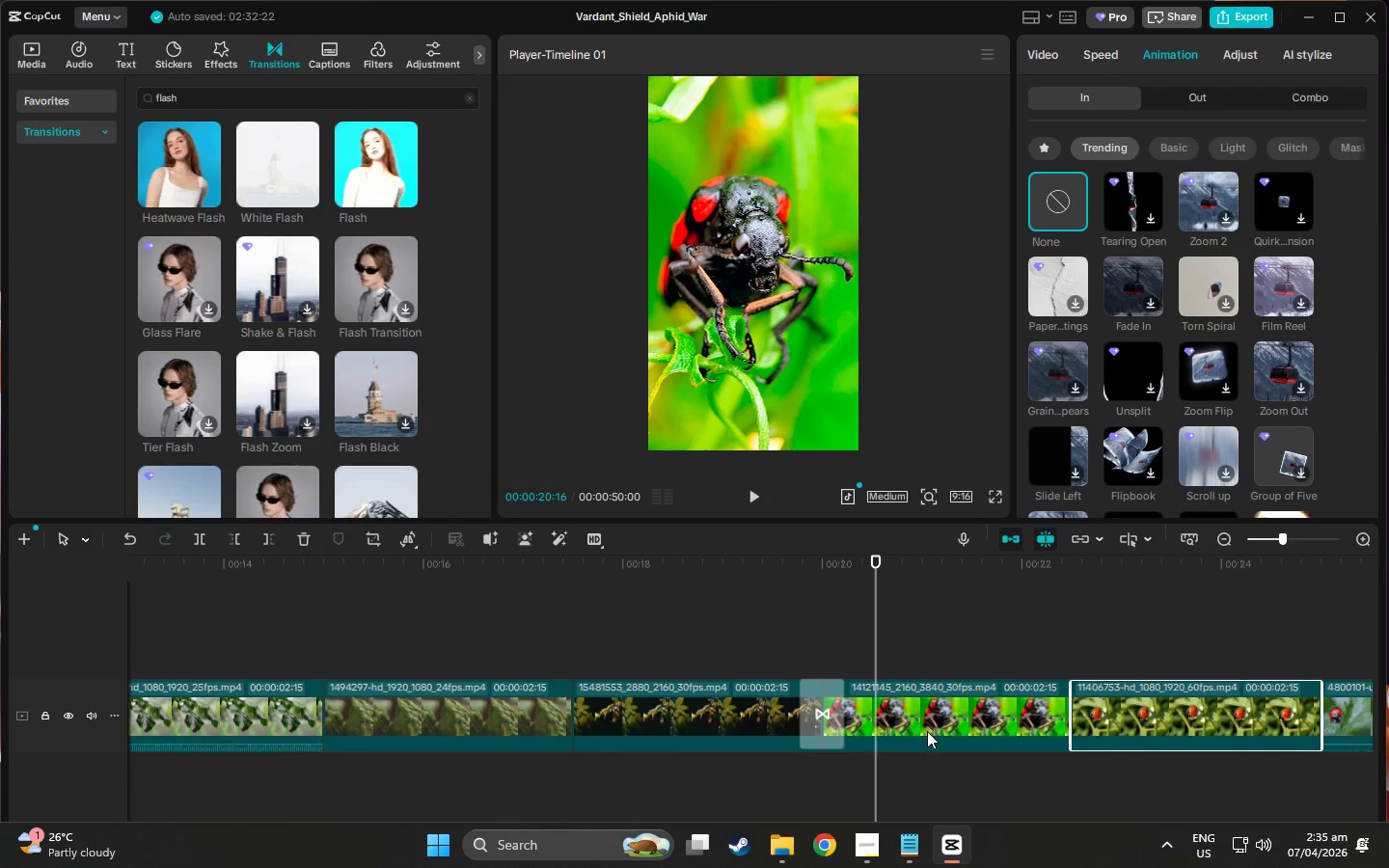 
left_click([927, 731])
 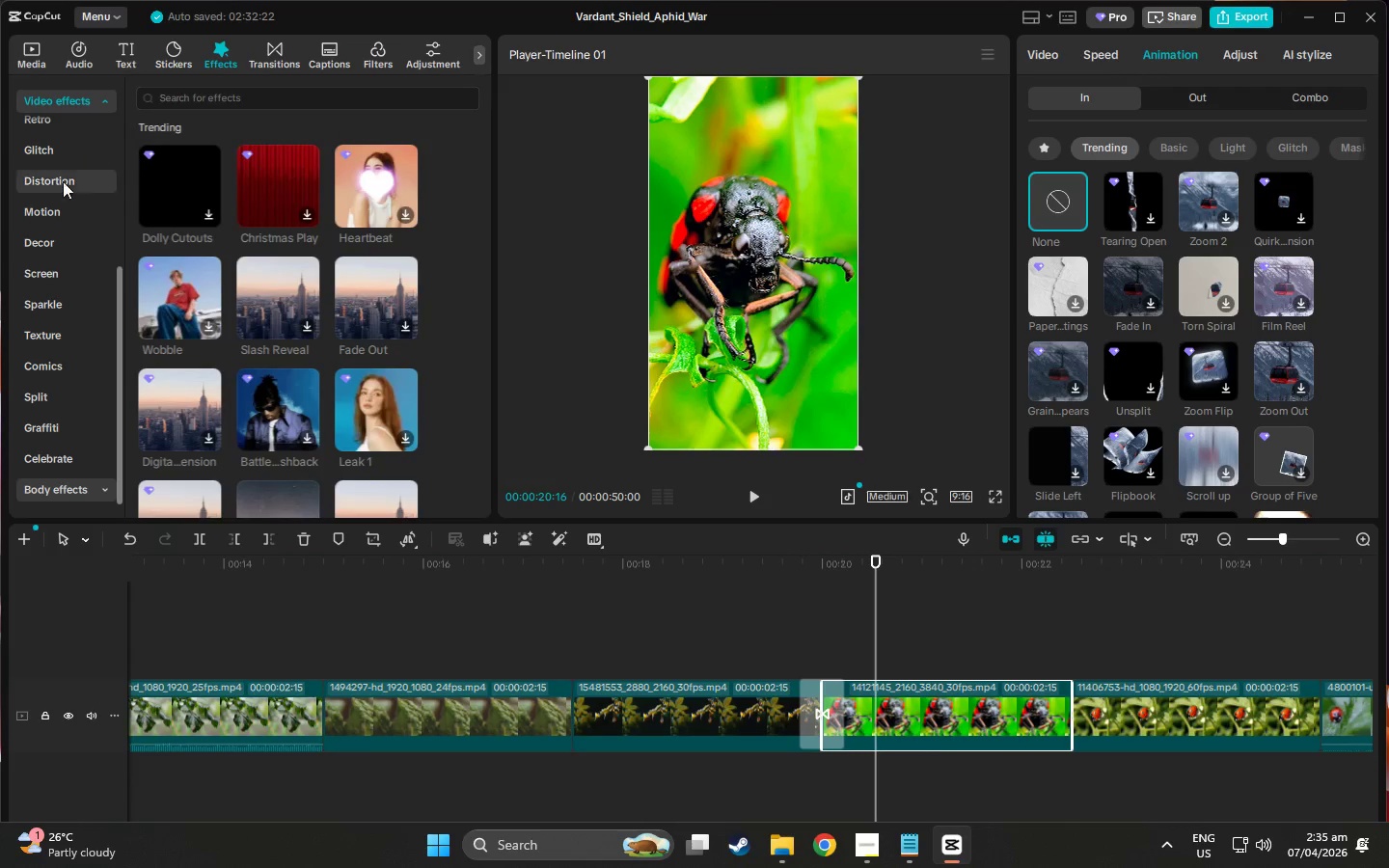 
scroll: coordinate [63, 224], scroll_direction: up, amount: 6.0
 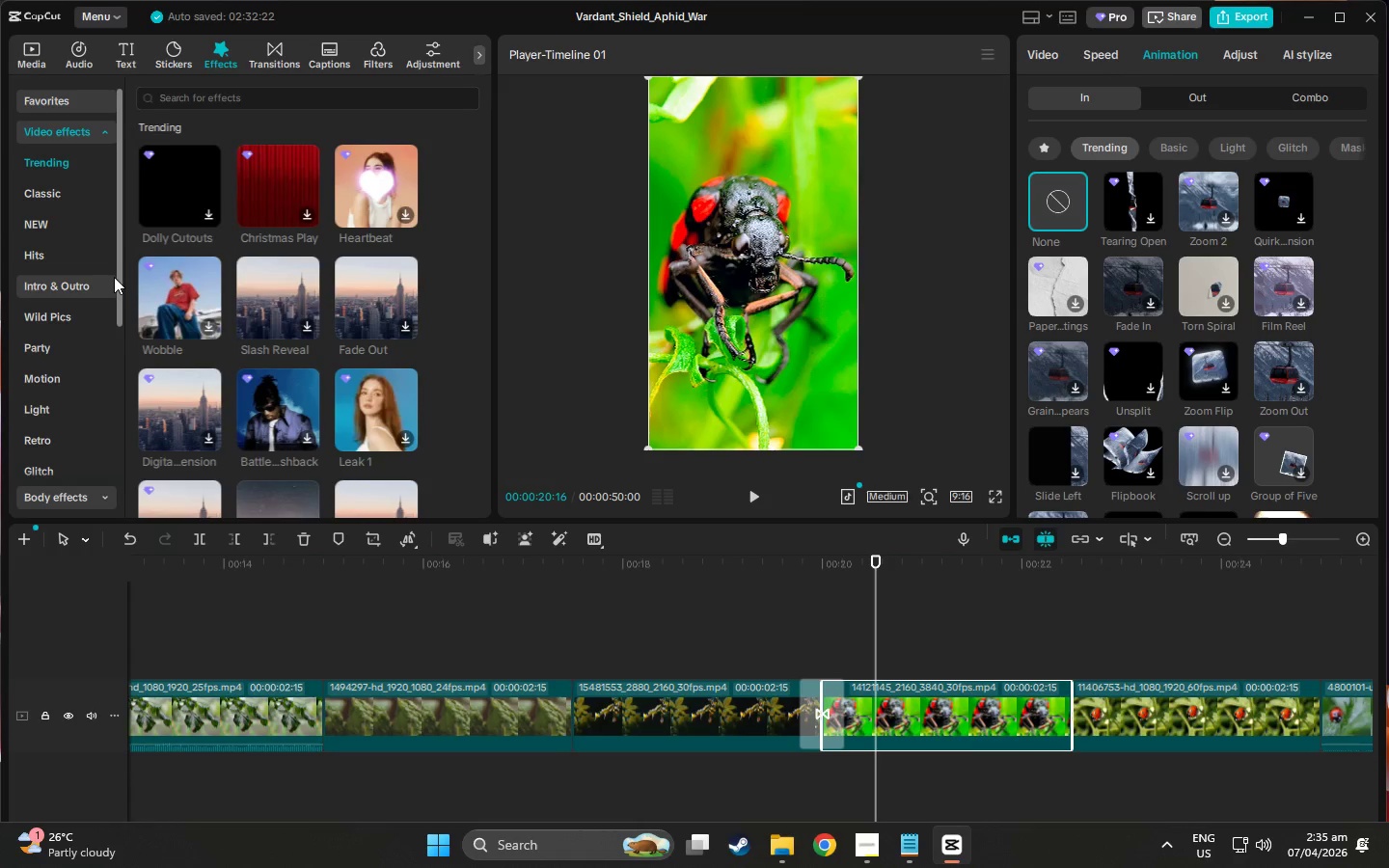 
left_click_drag(start_coordinate=[123, 283], to_coordinate=[123, 291])
 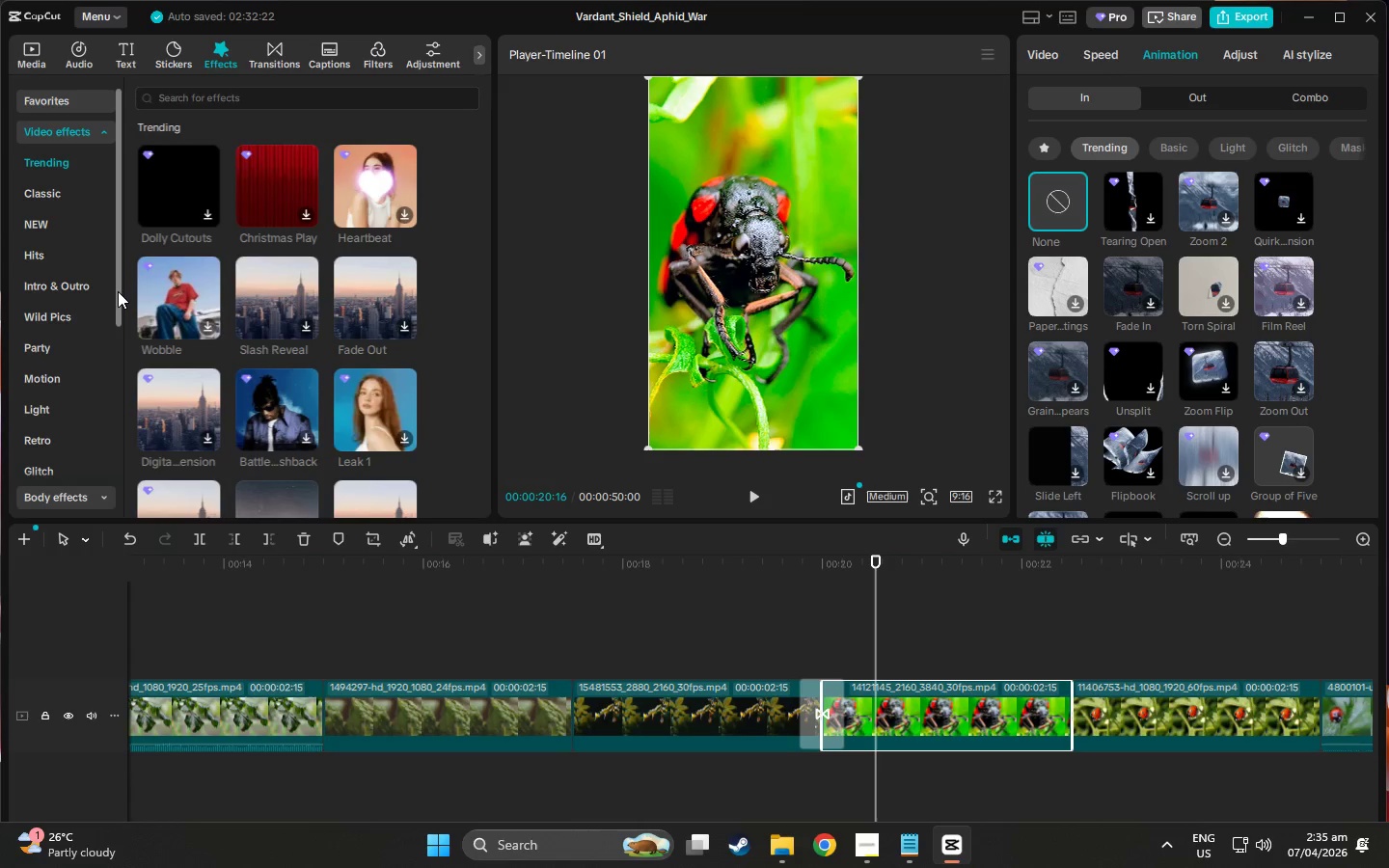 
left_click_drag(start_coordinate=[118, 291], to_coordinate=[106, 420])
 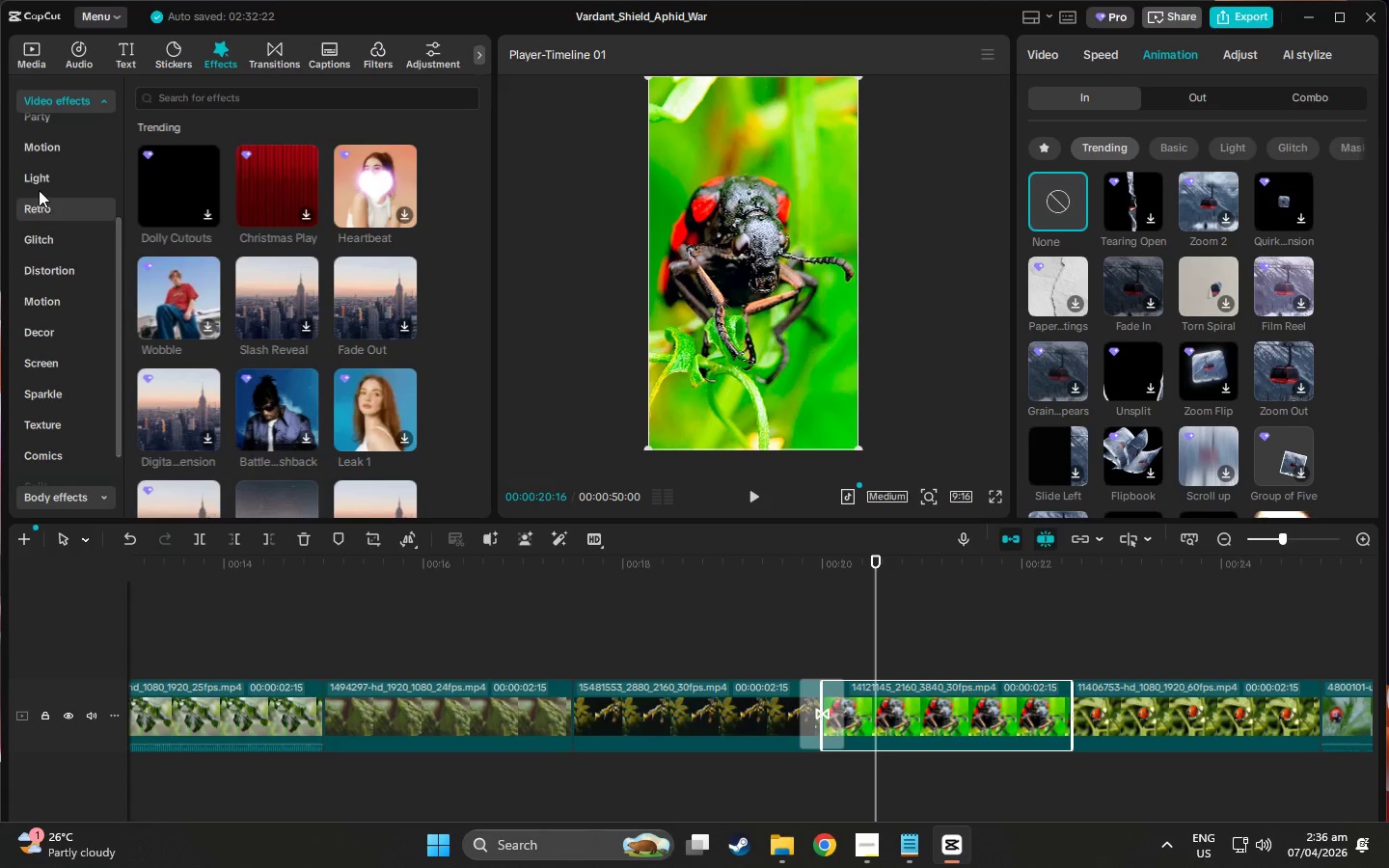 
left_click([39, 185])
 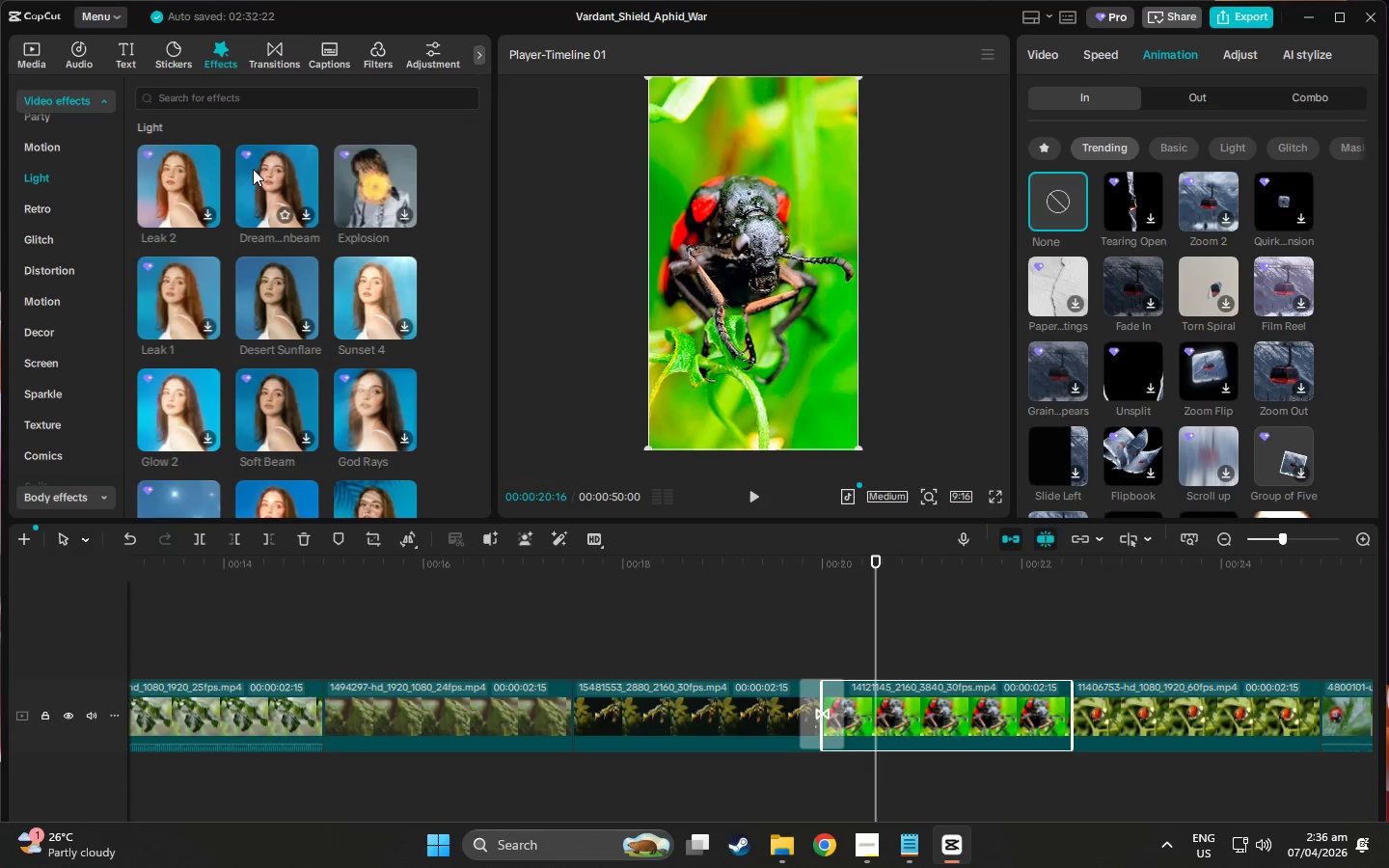 
wait(7.11)
 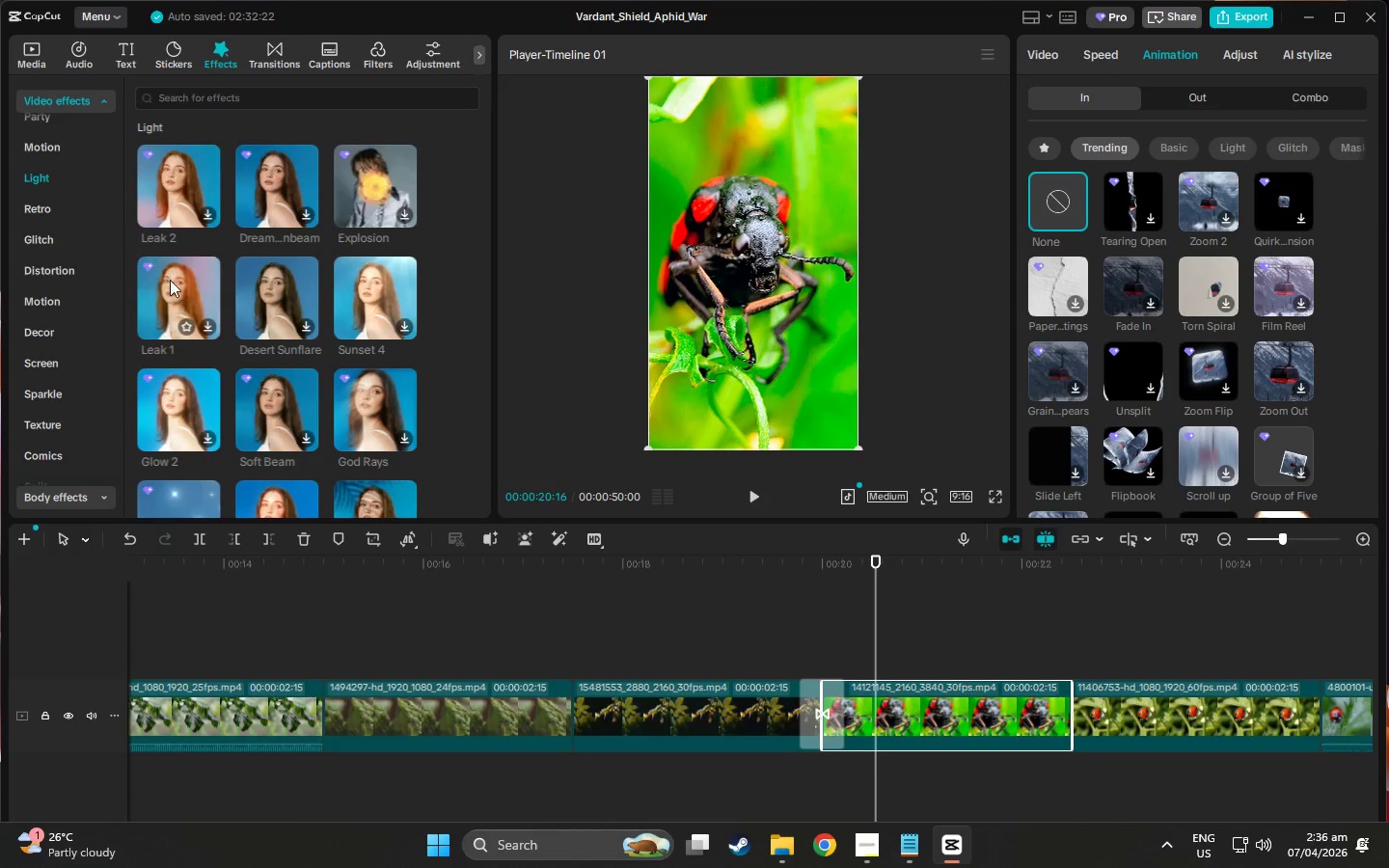 
left_click([257, 101])
 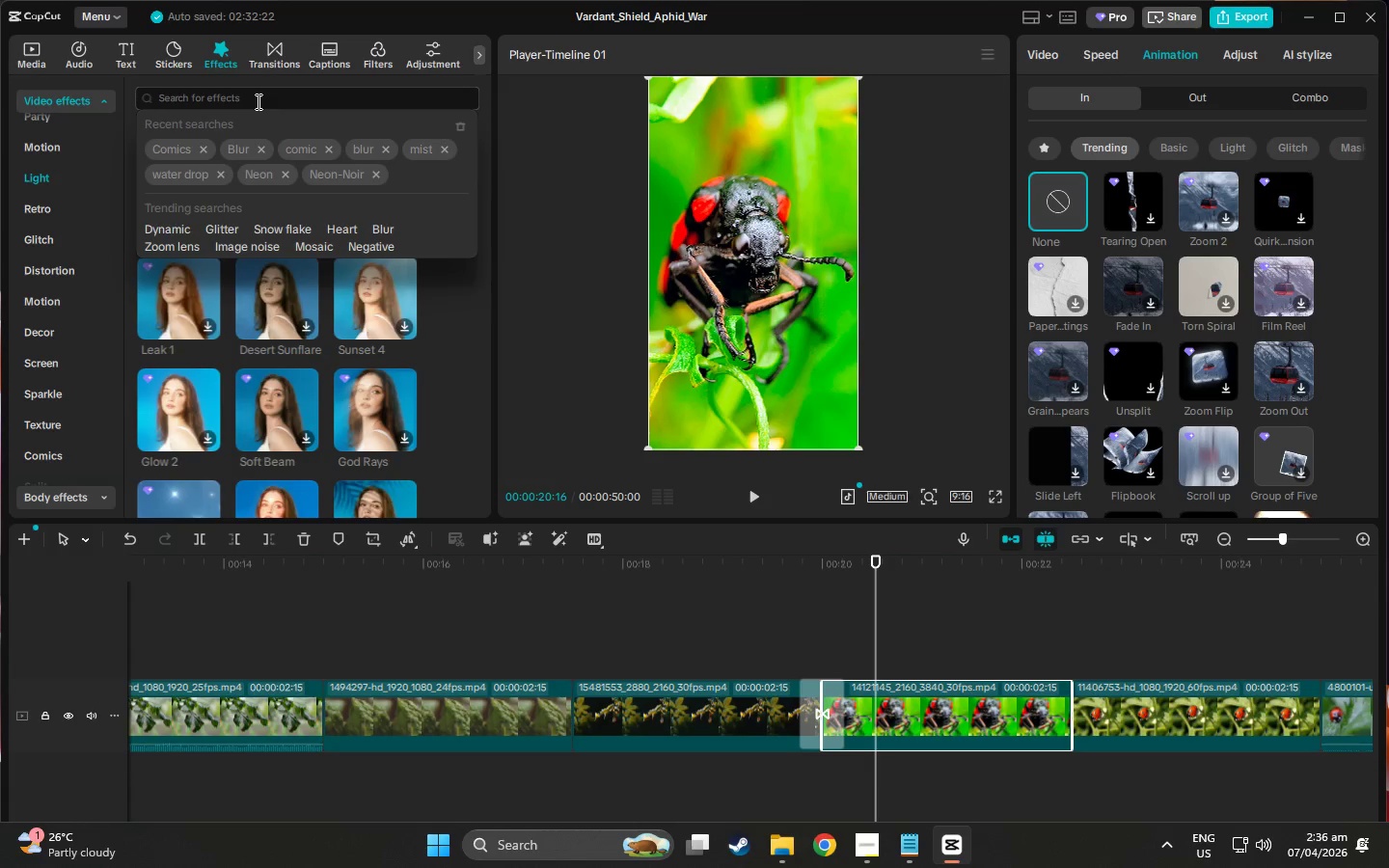 
type(glow)
 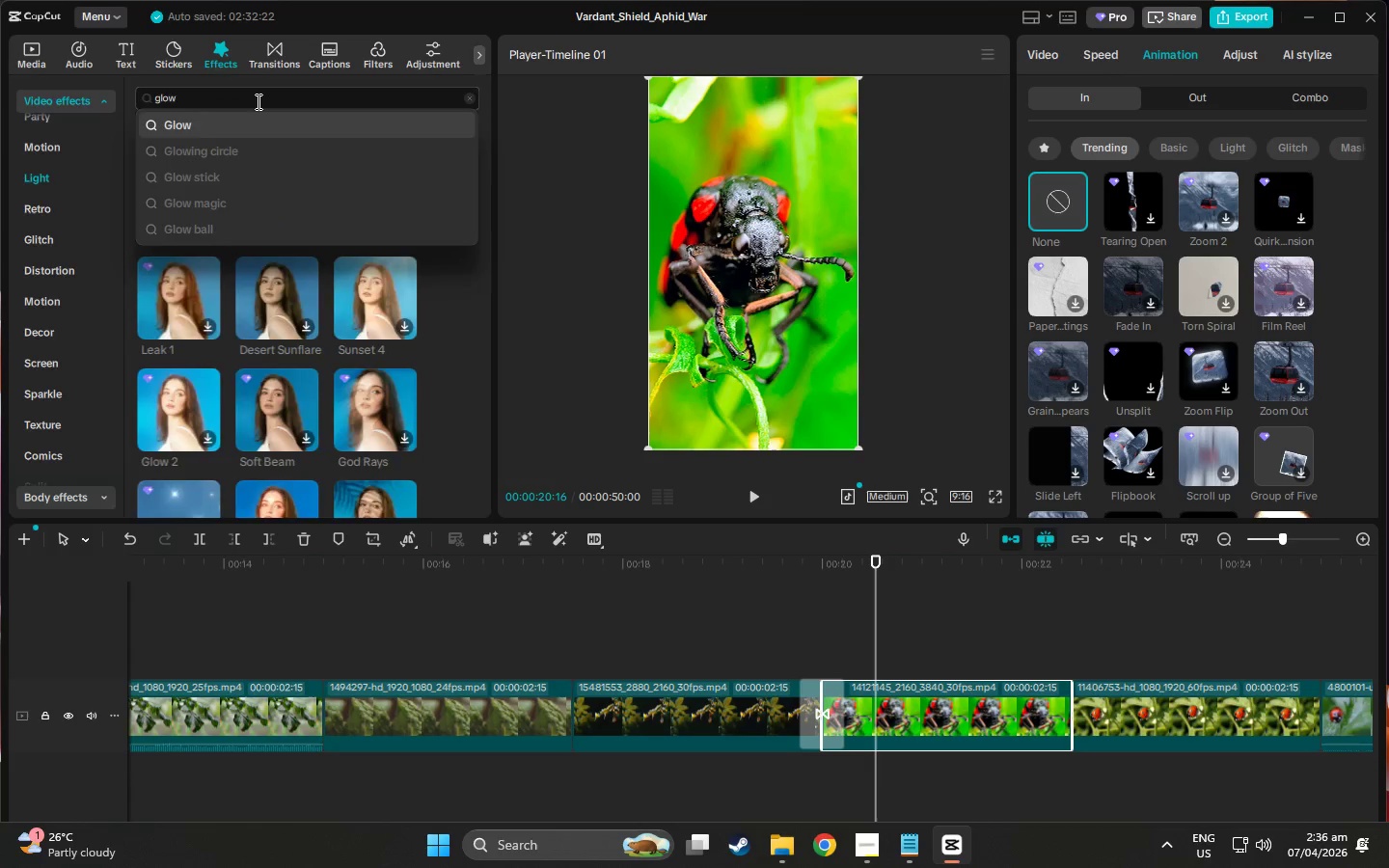 
key(Enter)
 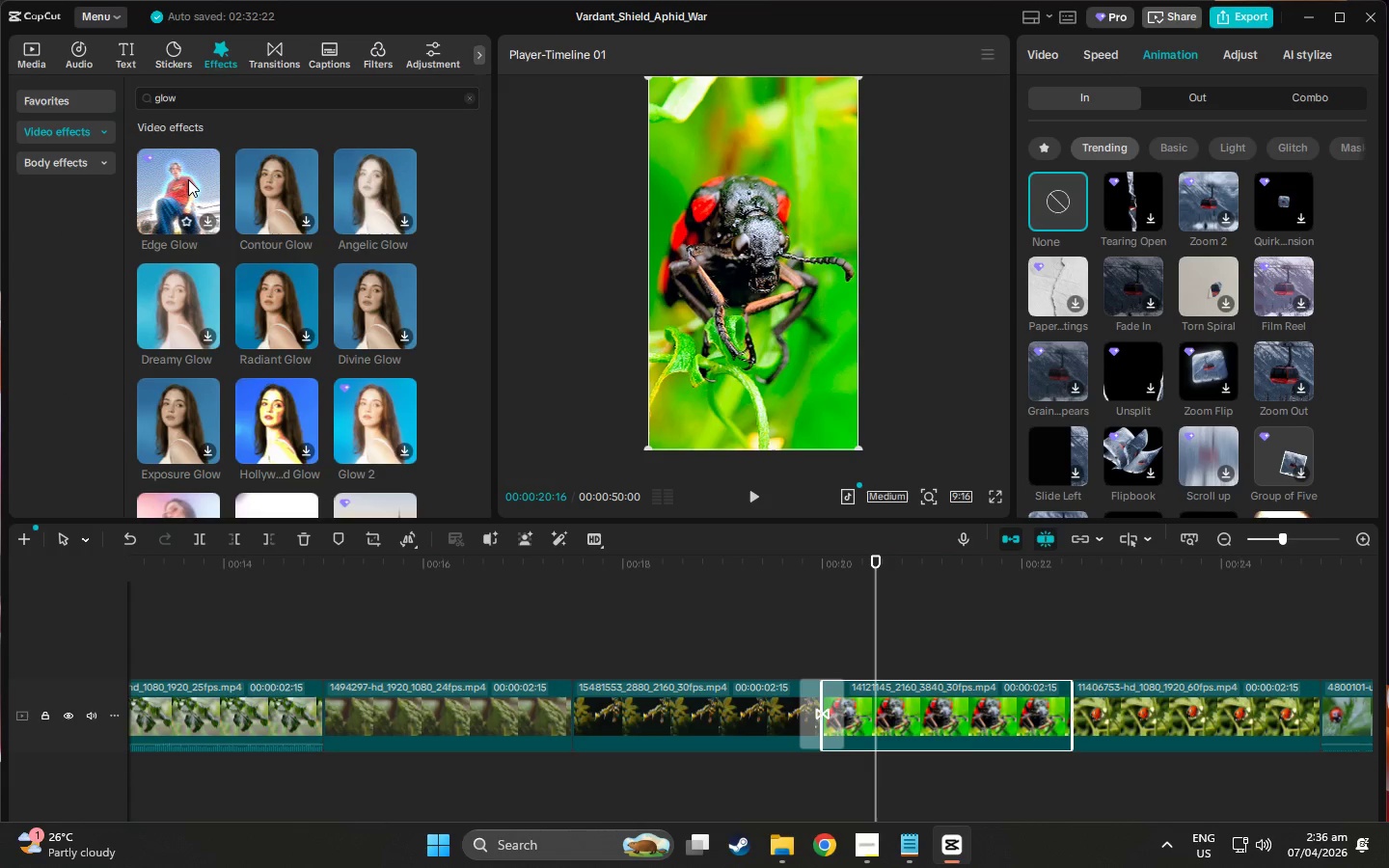 
wait(8.11)
 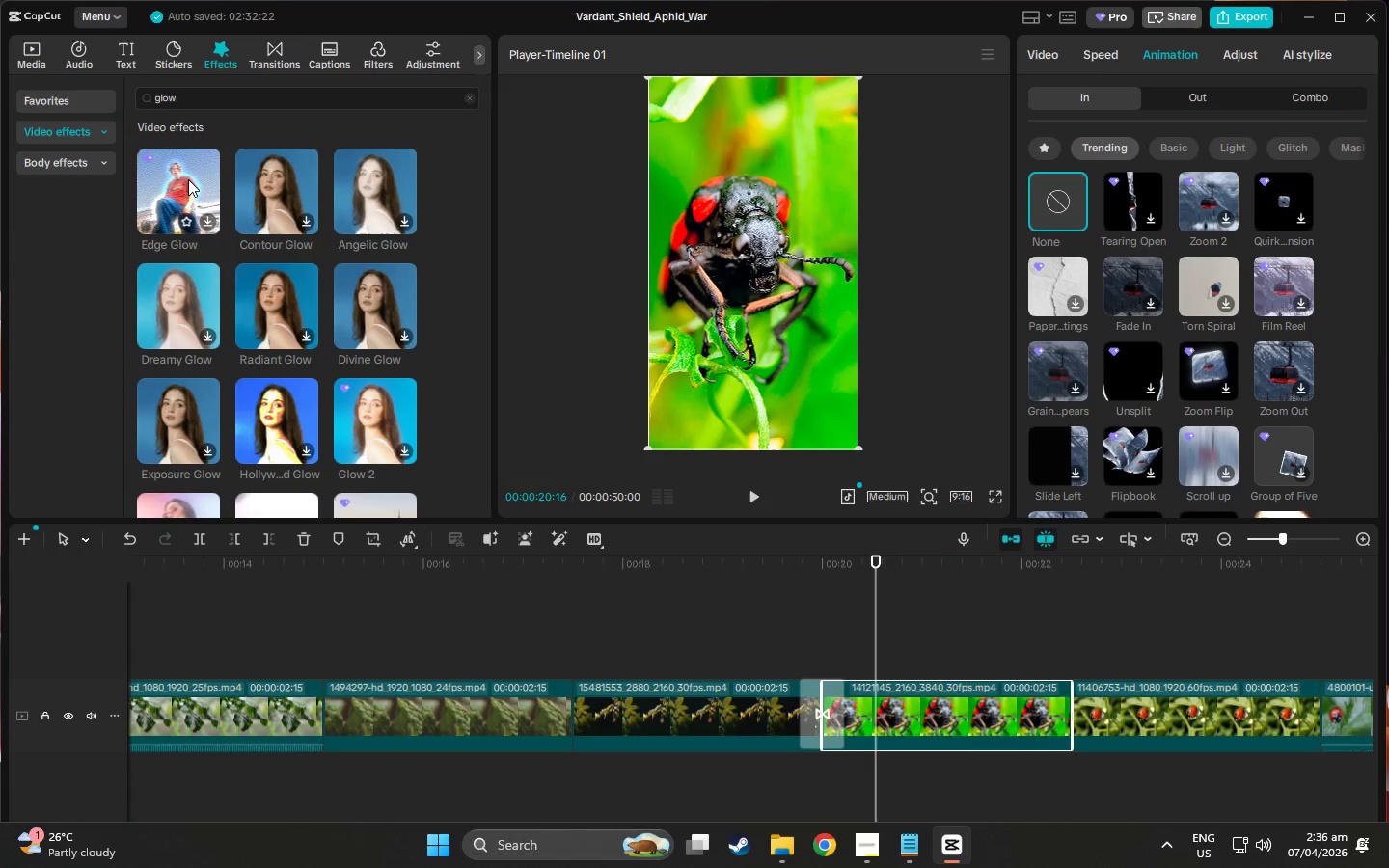 
scroll: coordinate [348, 312], scroll_direction: down, amount: 3.0
 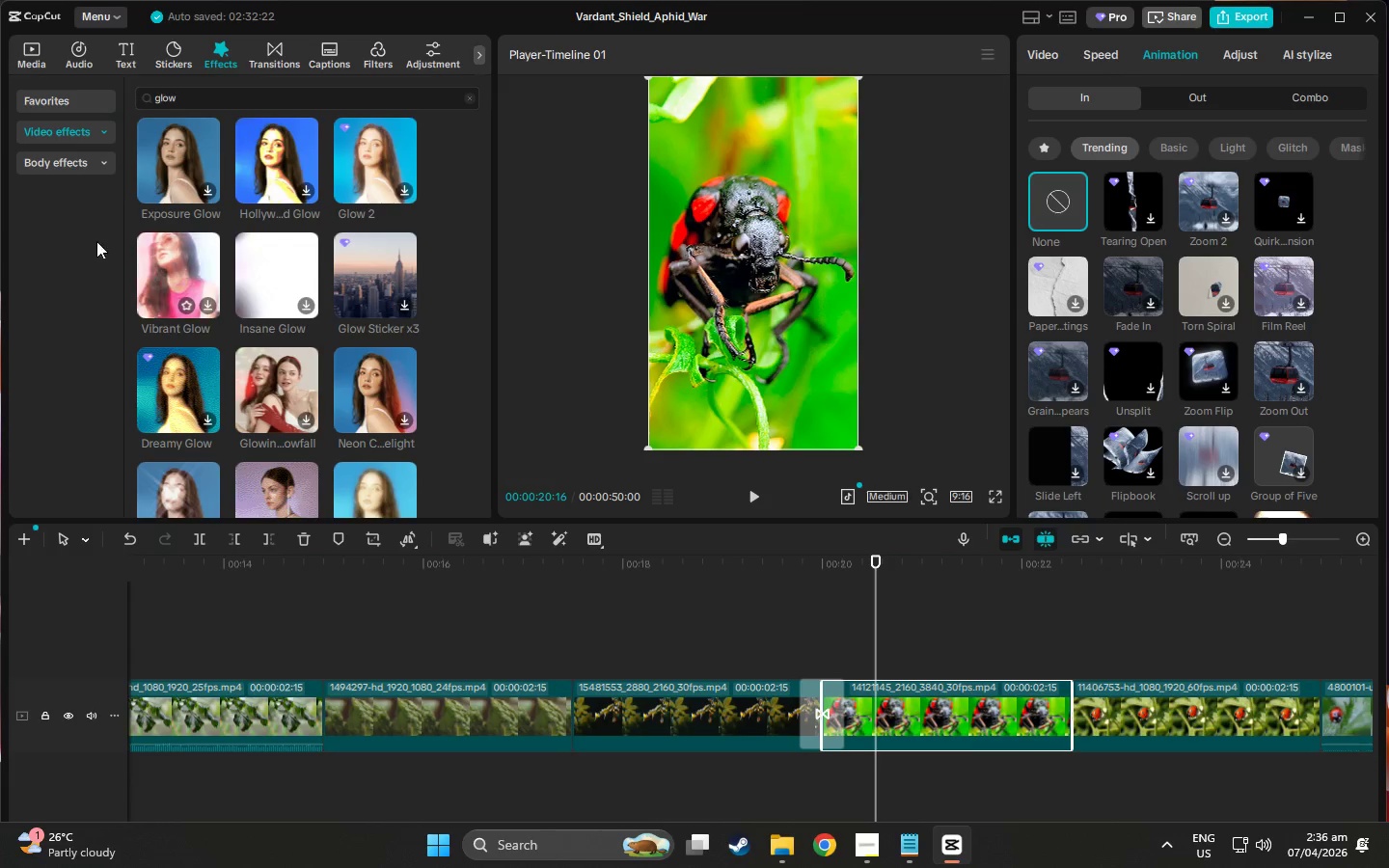 
left_click([60, 162])
 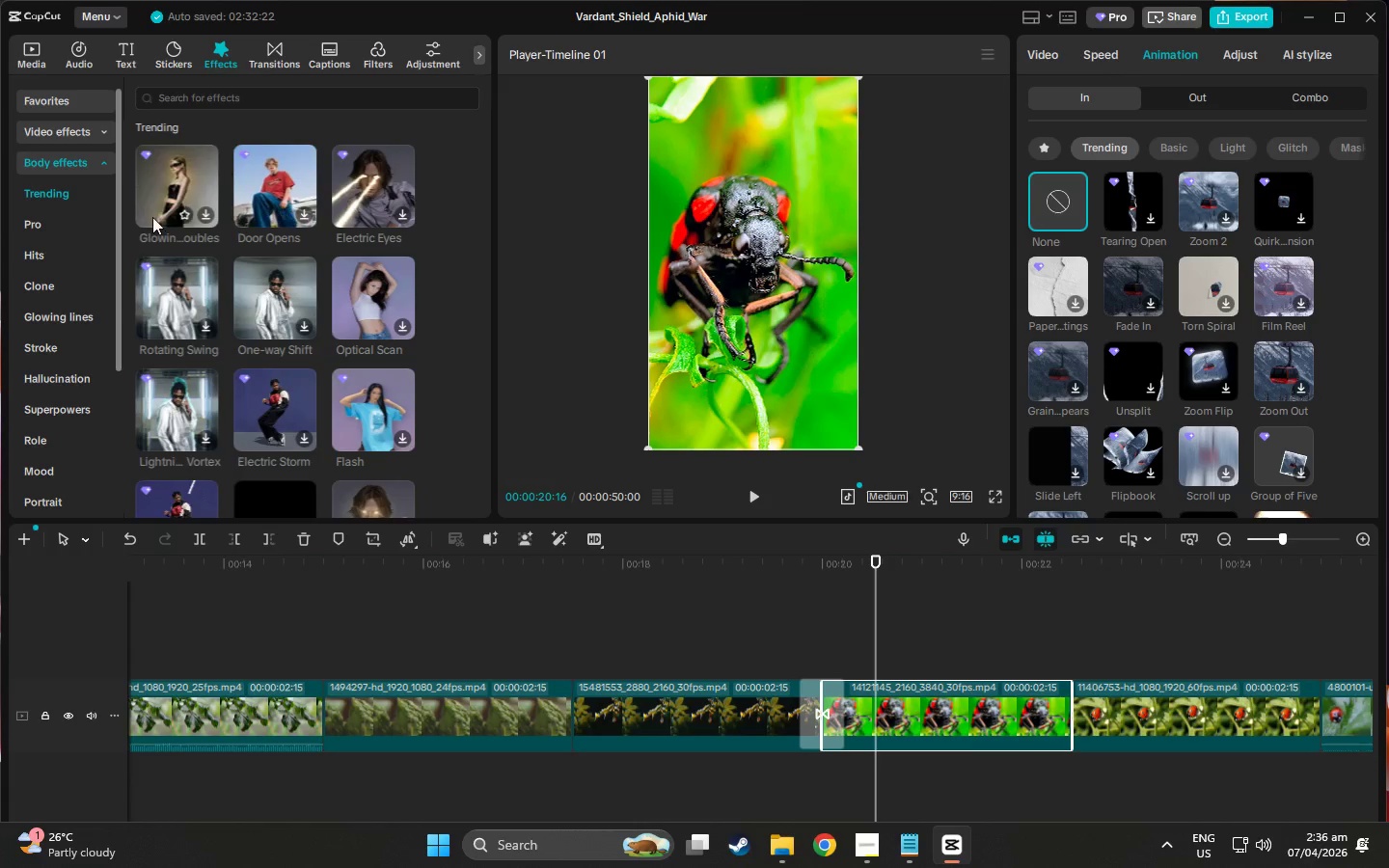 
scroll: coordinate [81, 356], scroll_direction: down, amount: 6.0
 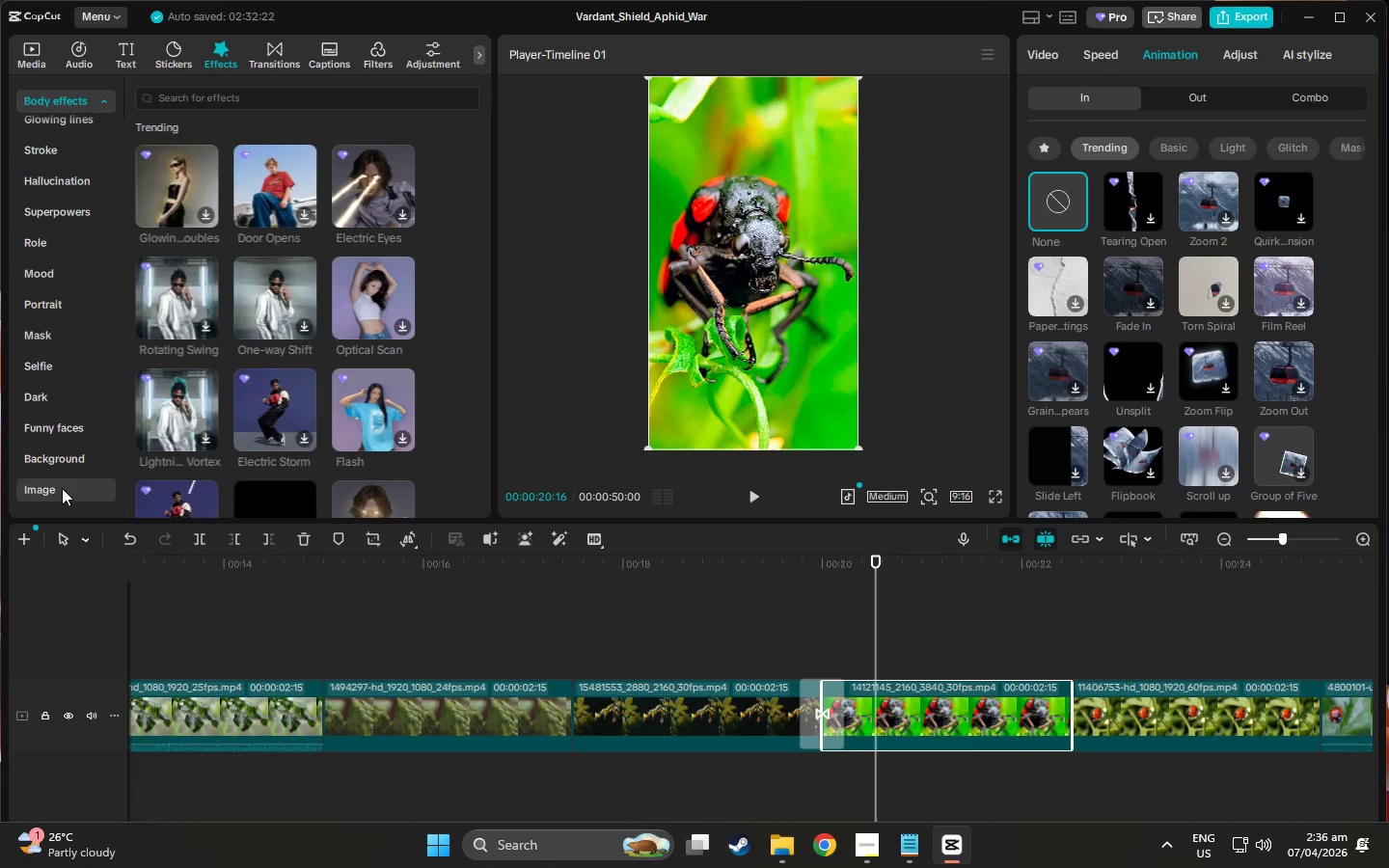 
scroll: coordinate [63, 446], scroll_direction: up, amount: 3.0
 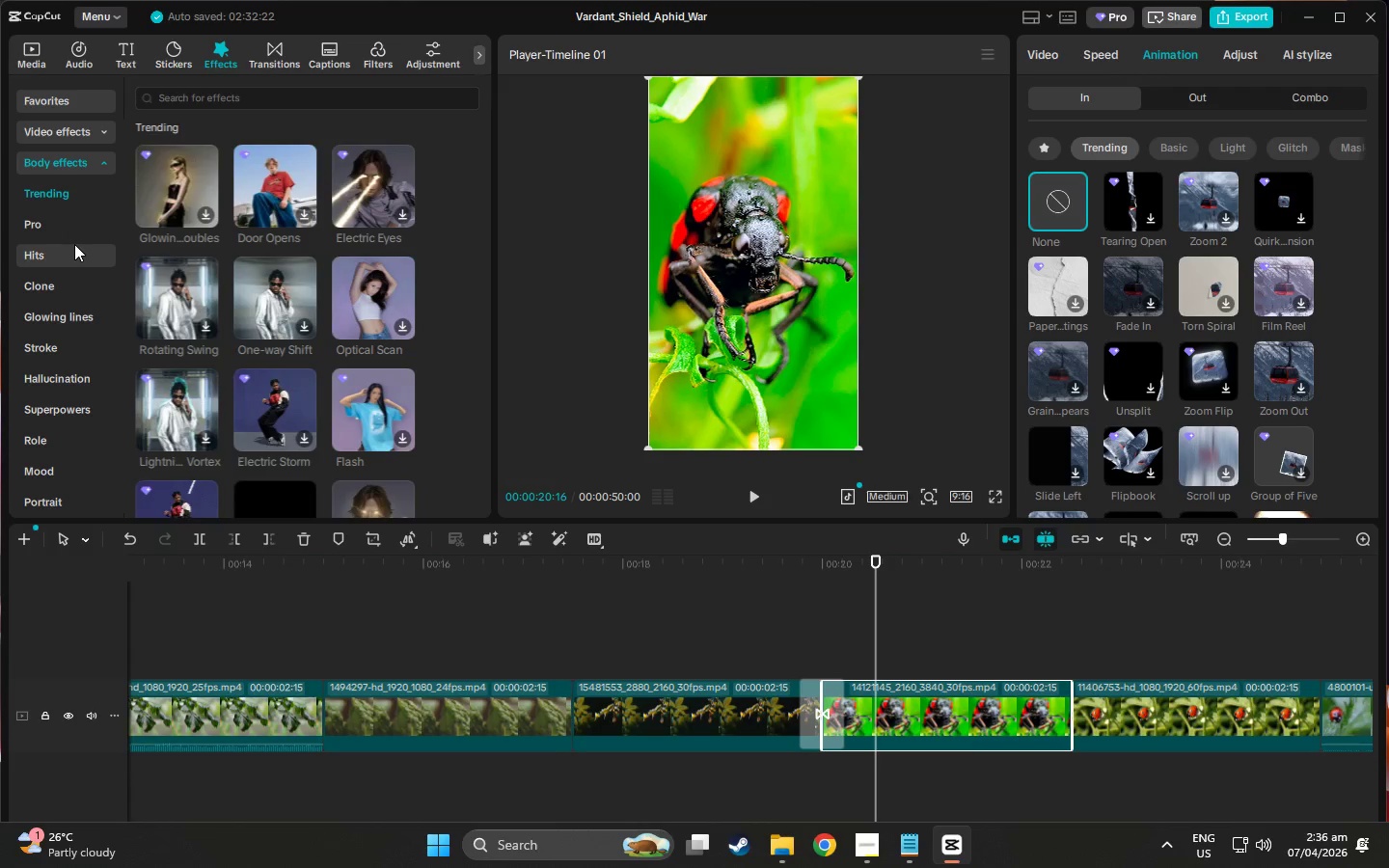 
left_click([82, 312])
 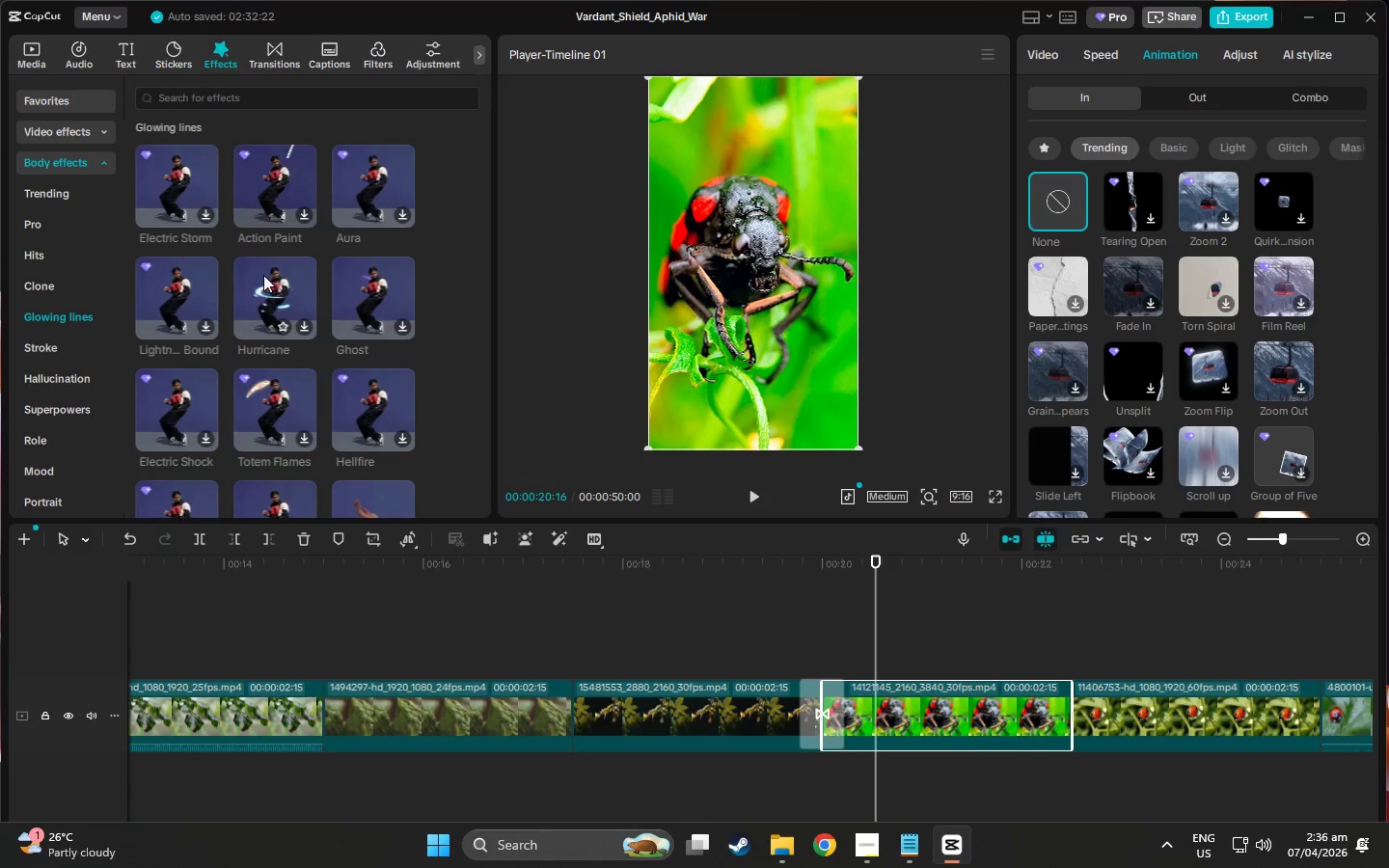 
left_click([254, 271])
 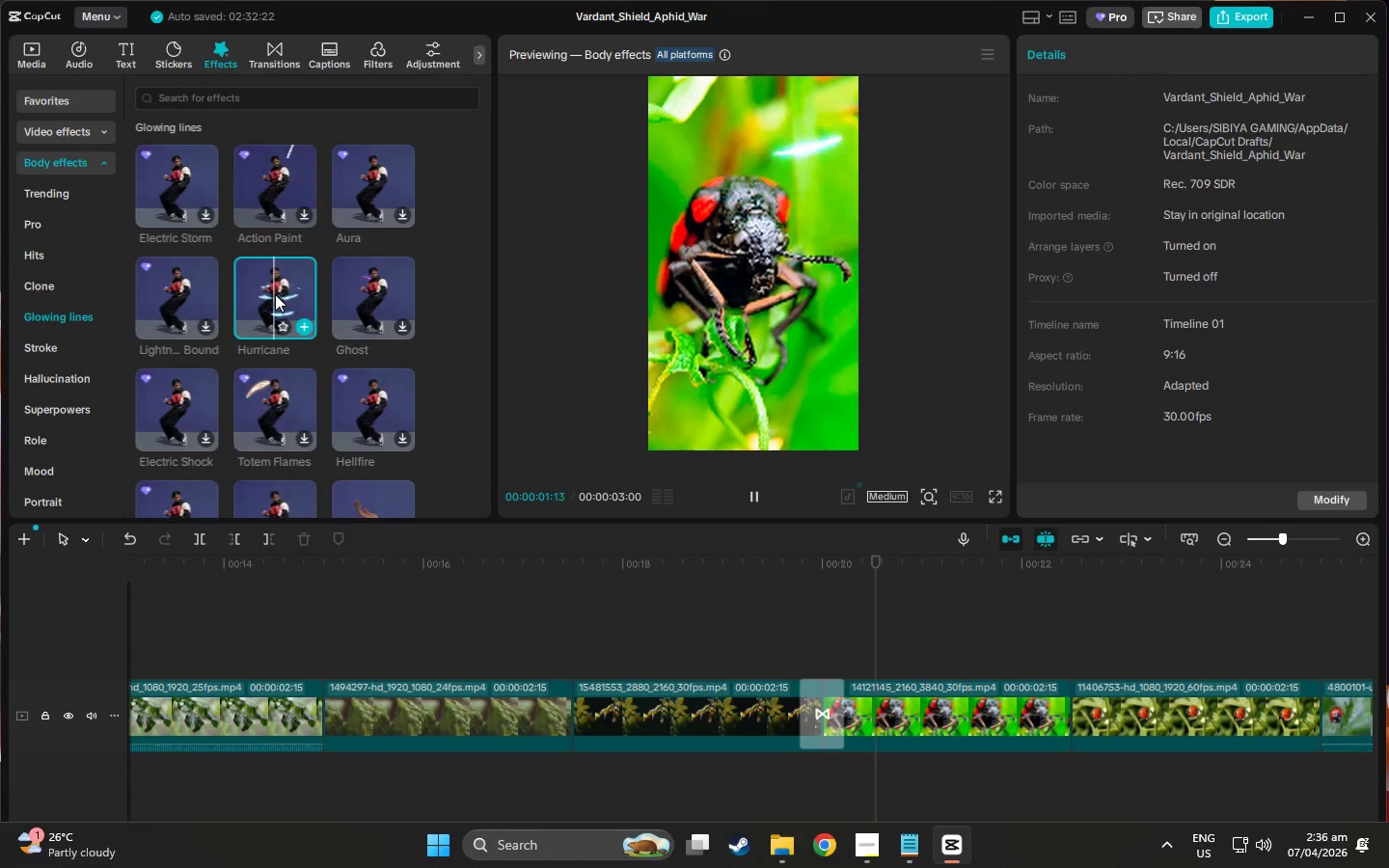 
left_click([355, 281])
 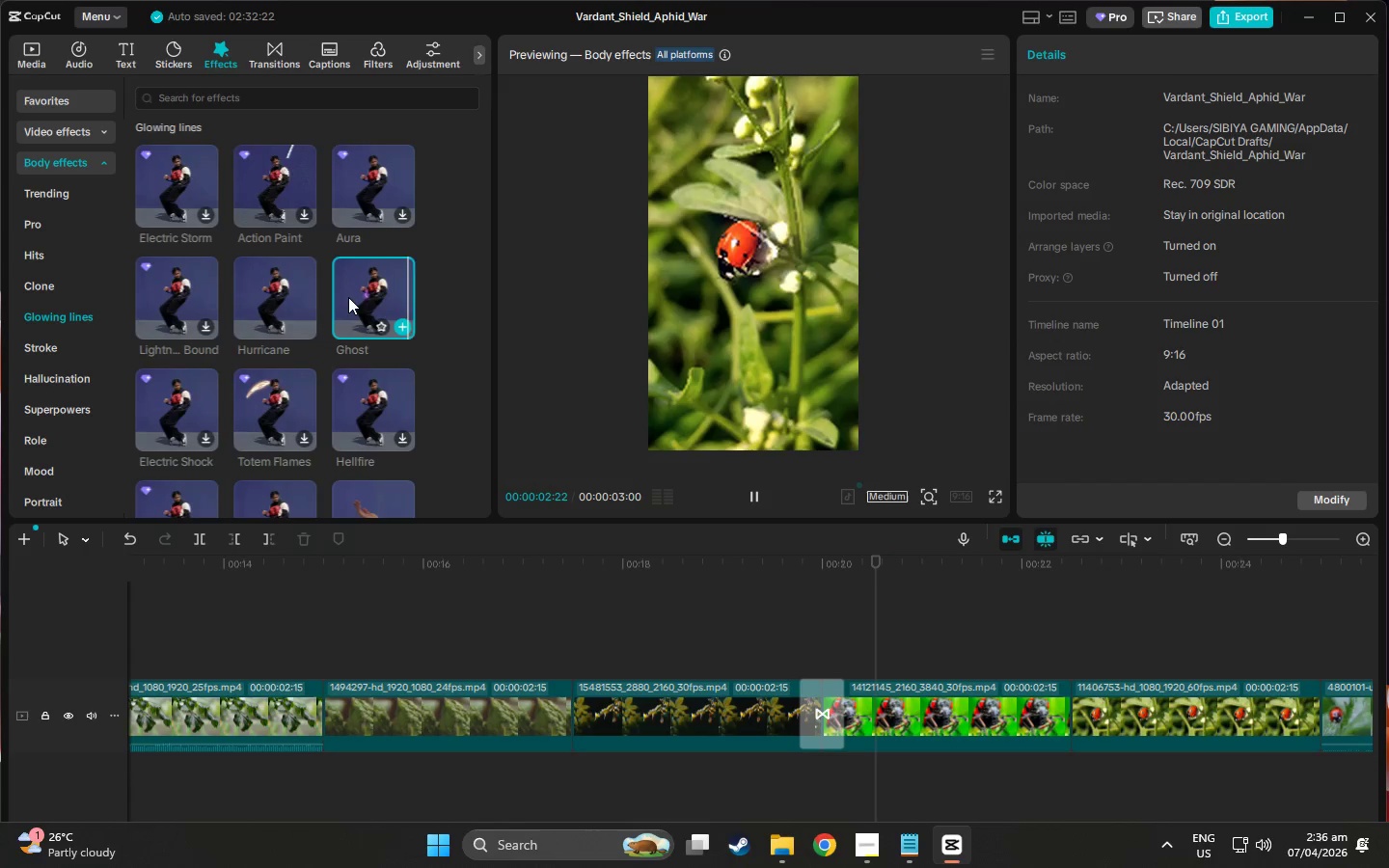 
wait(5.12)
 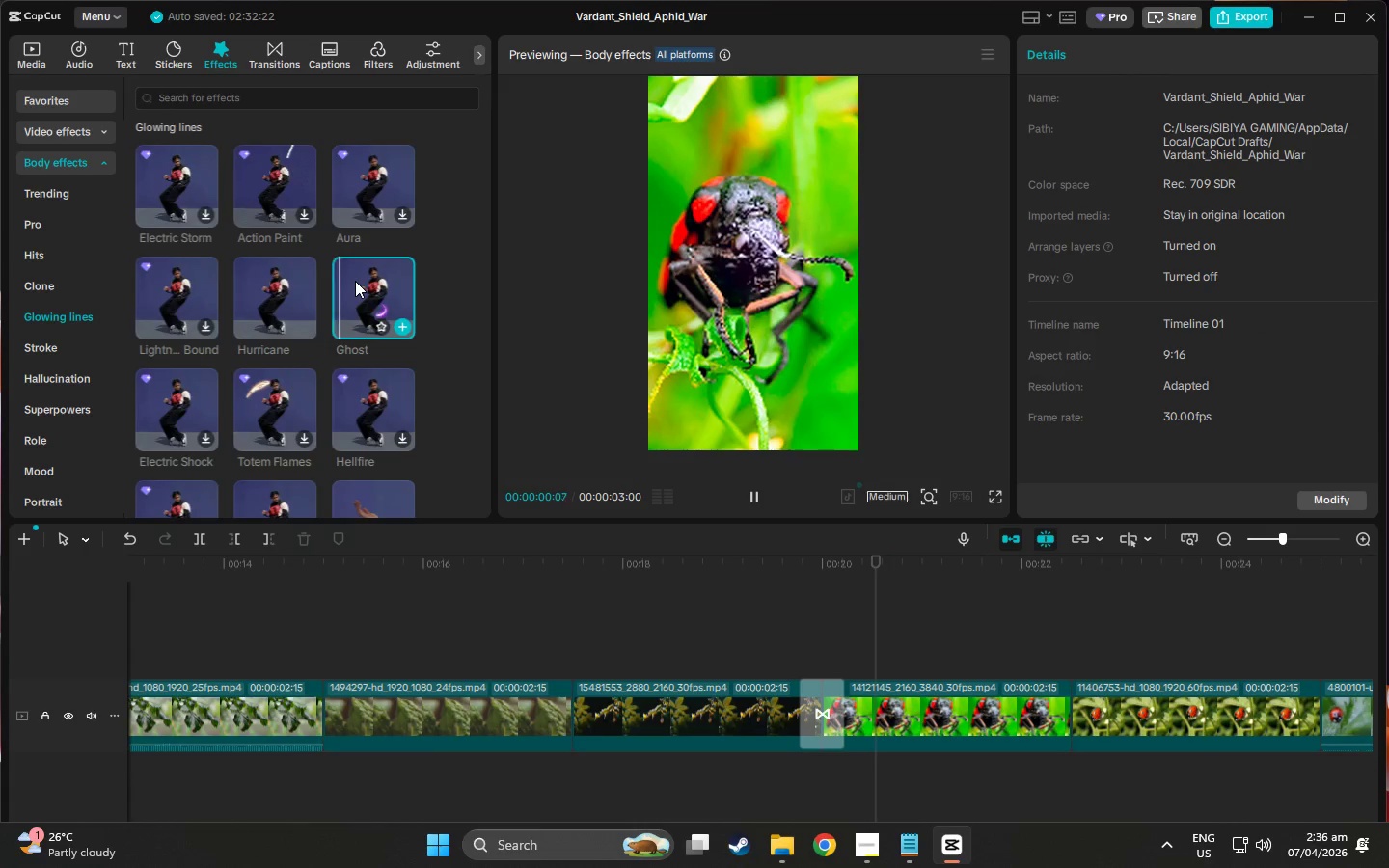 
left_click([344, 405])
 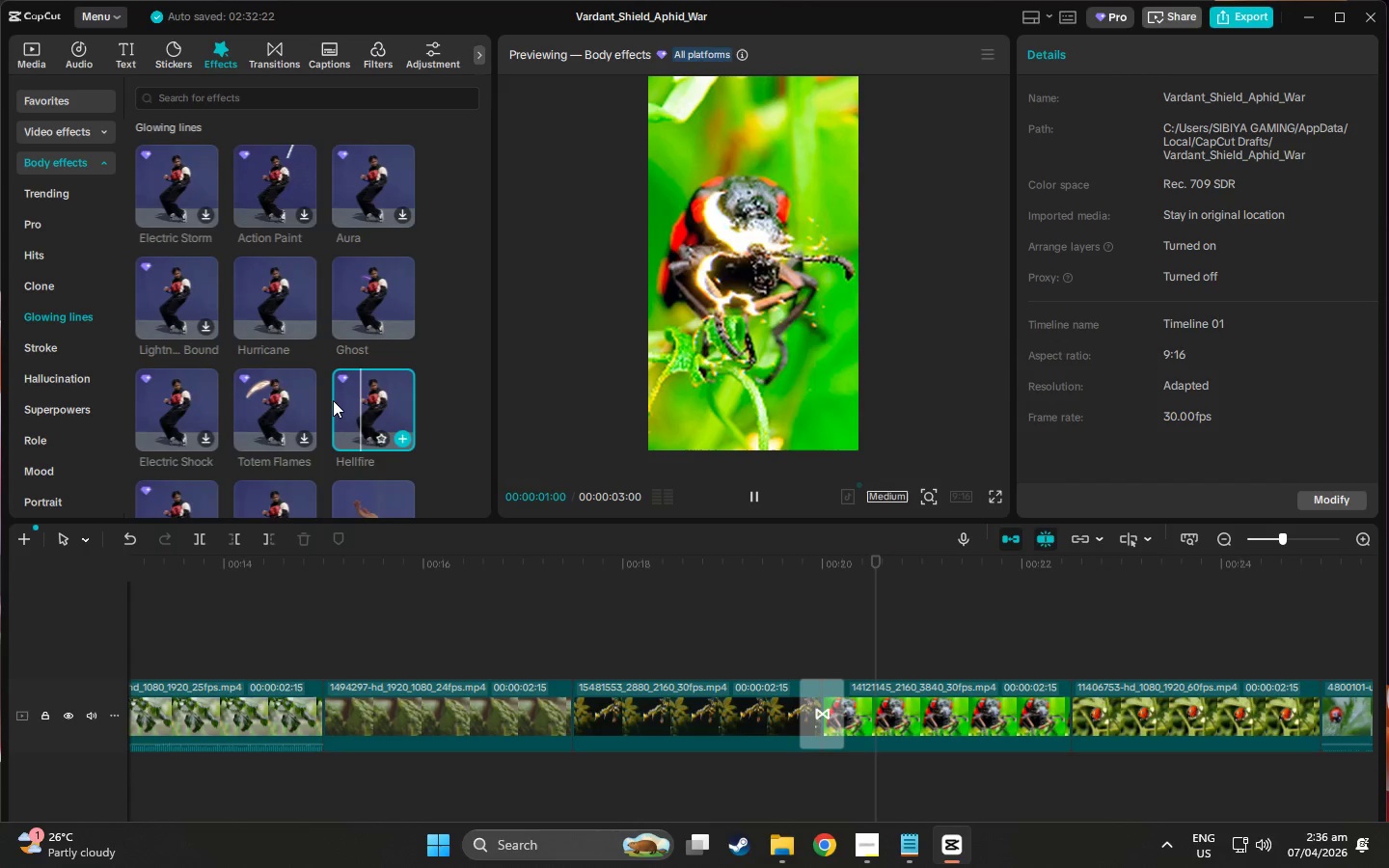 
left_click([291, 410])
 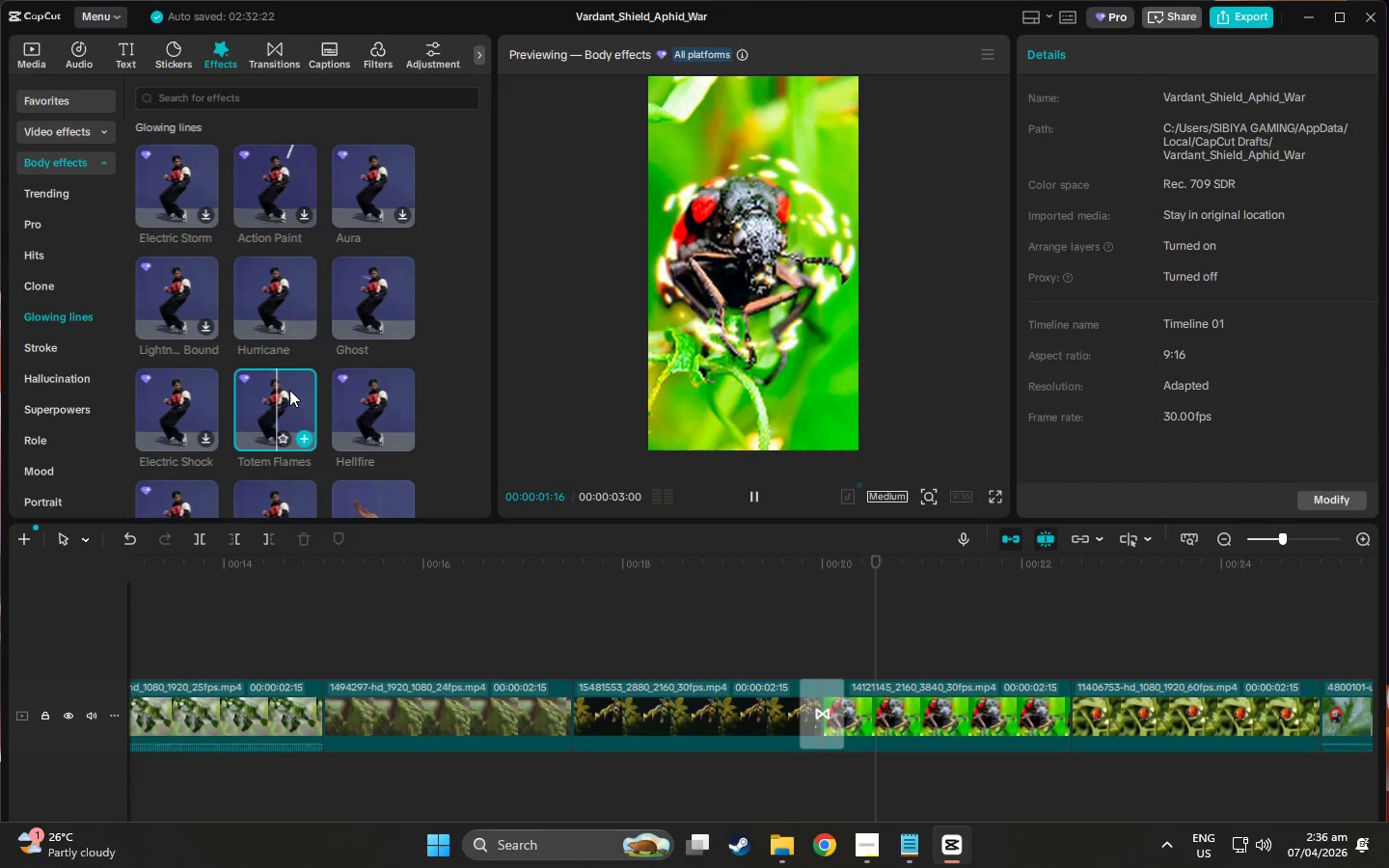 
scroll: coordinate [289, 390], scroll_direction: down, amount: 1.0
 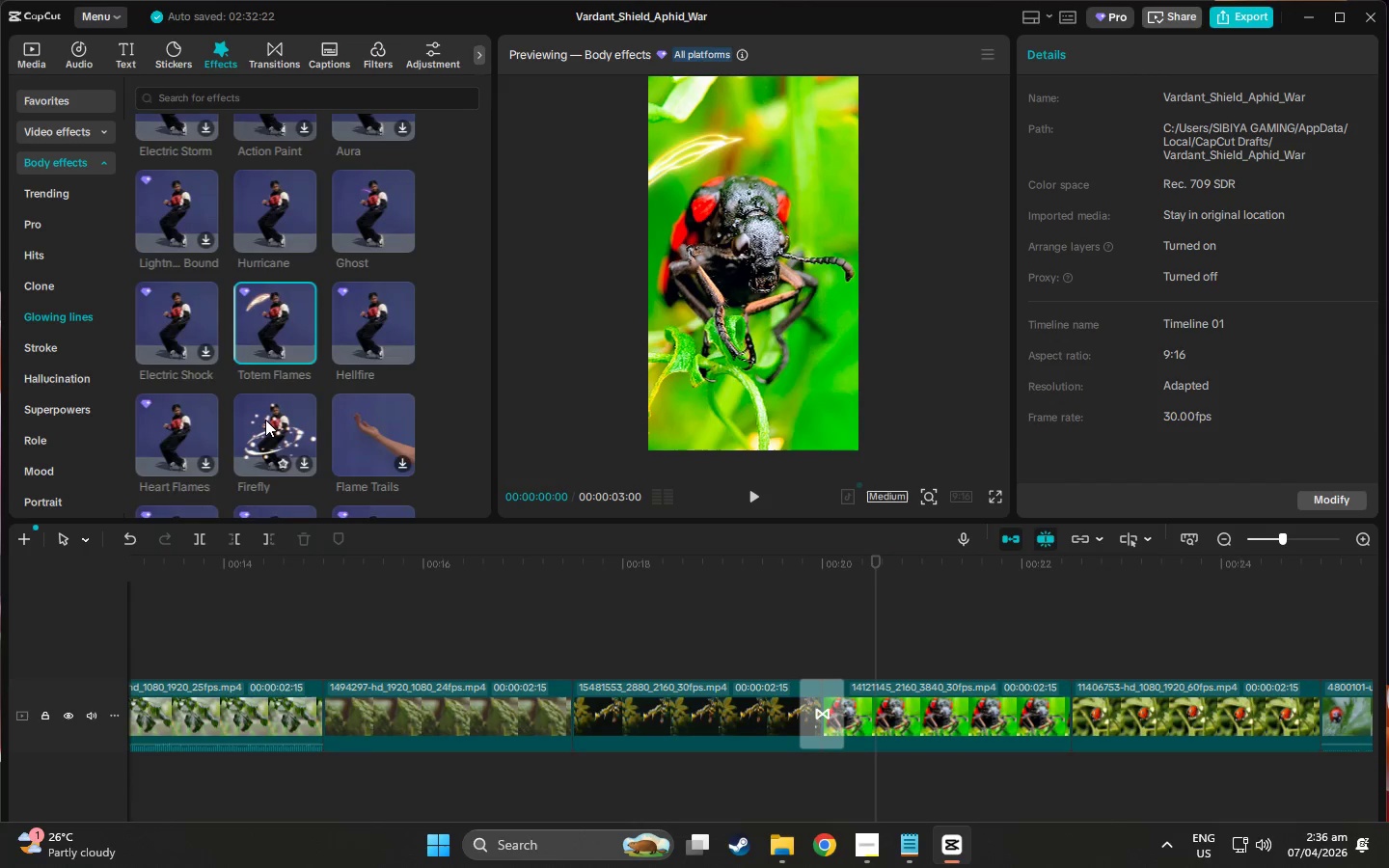 
left_click([265, 420])
 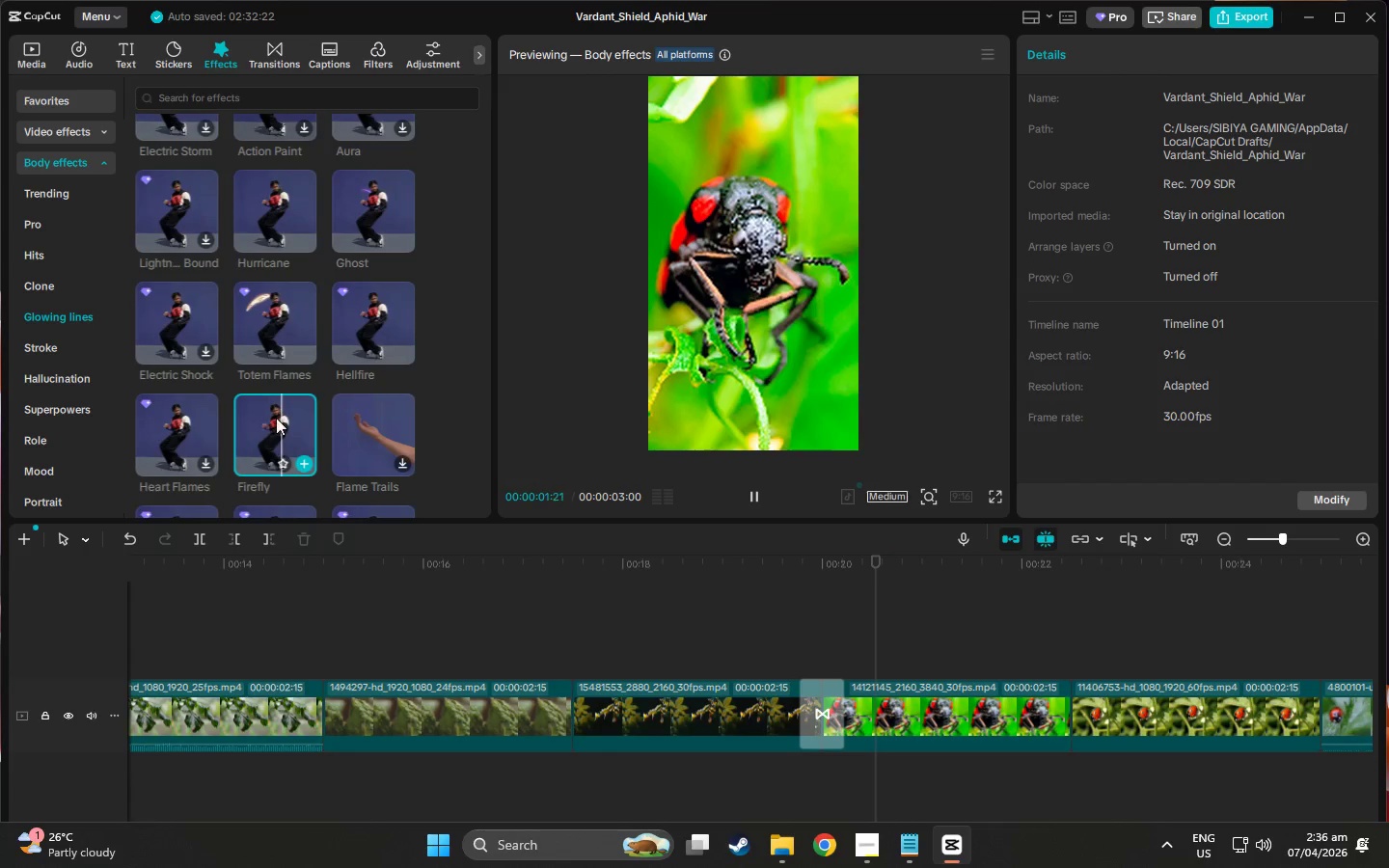 
left_click([365, 416])
 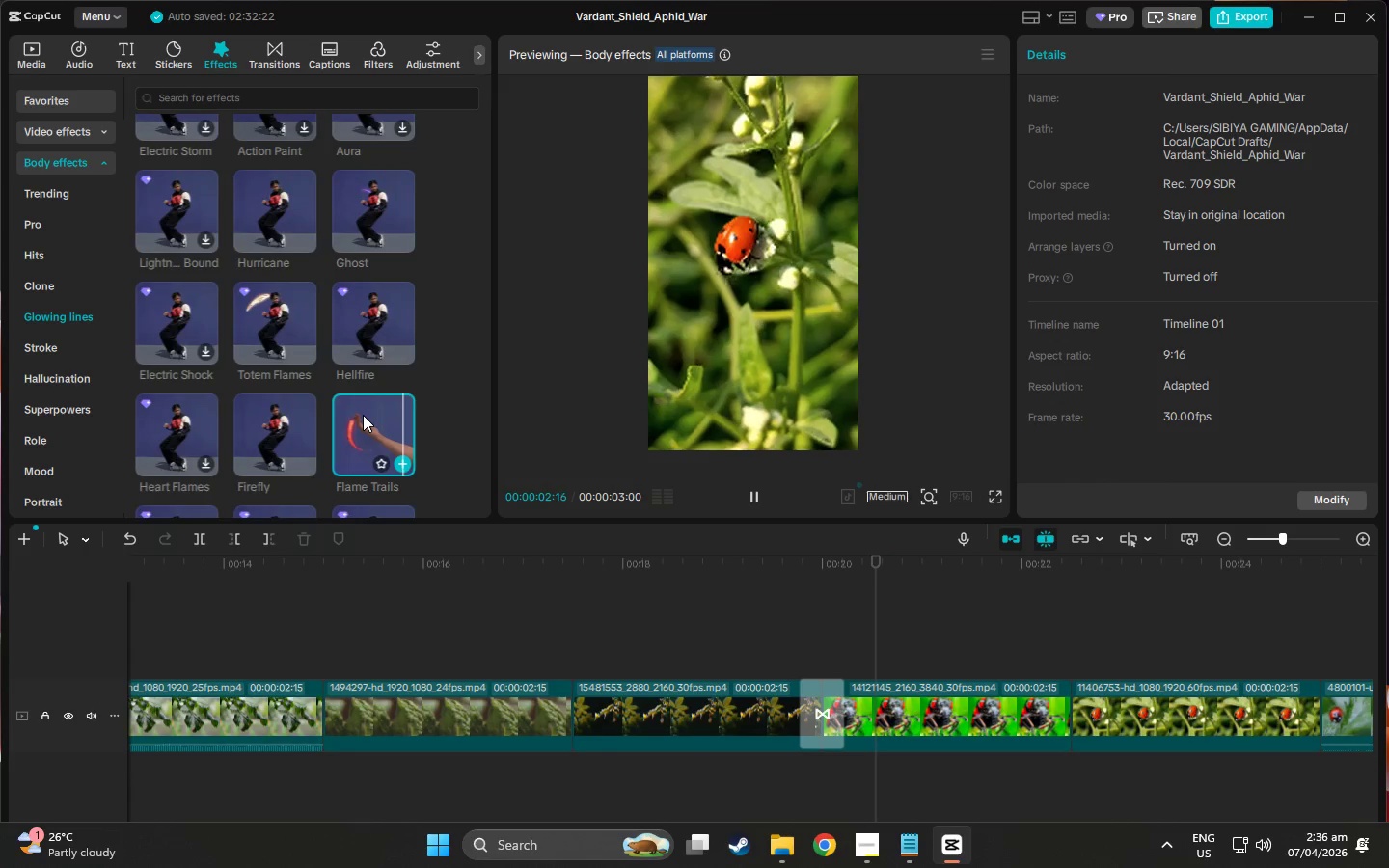 
wait(5.23)
 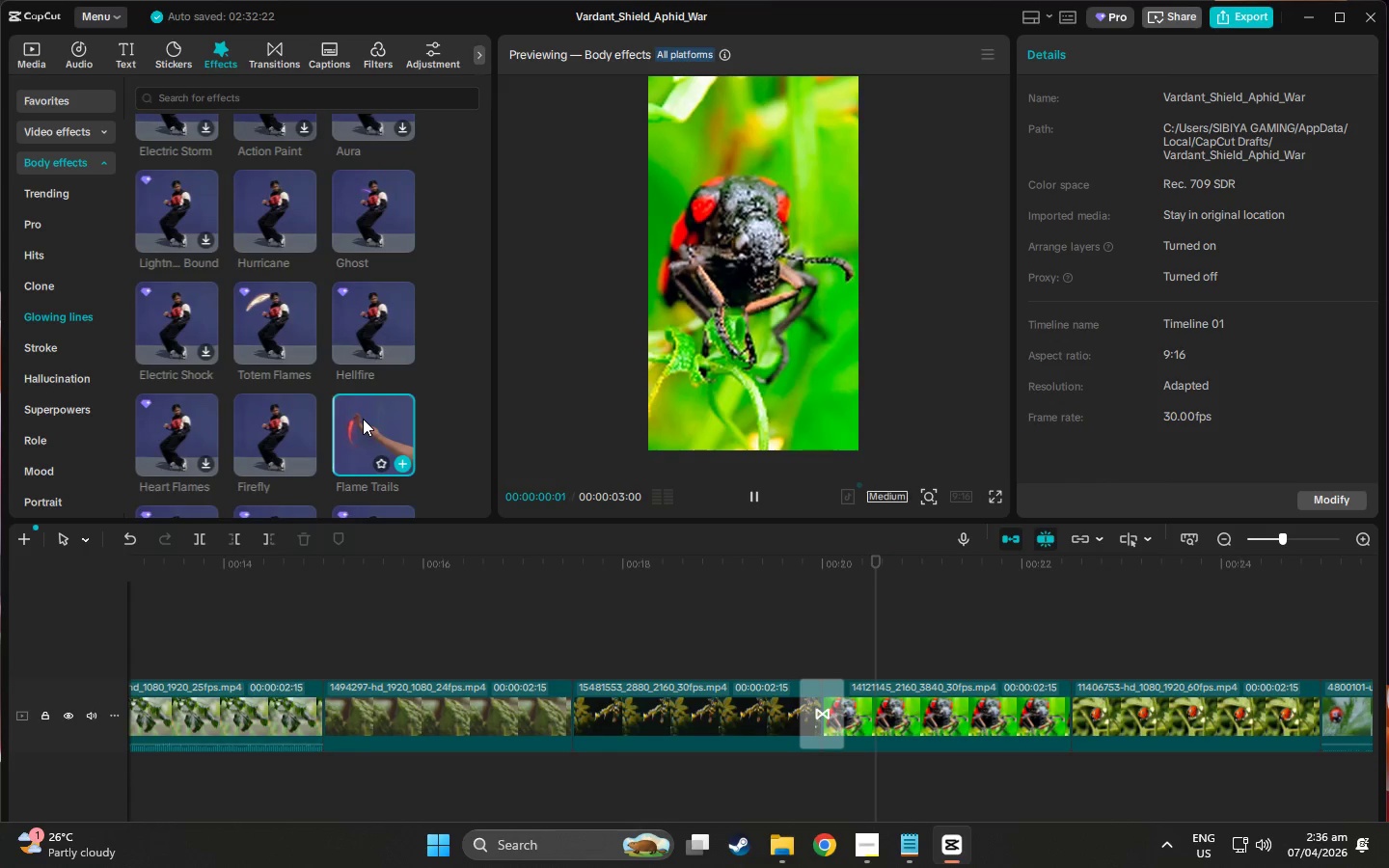 
scroll: coordinate [366, 443], scroll_direction: down, amount: 4.0
 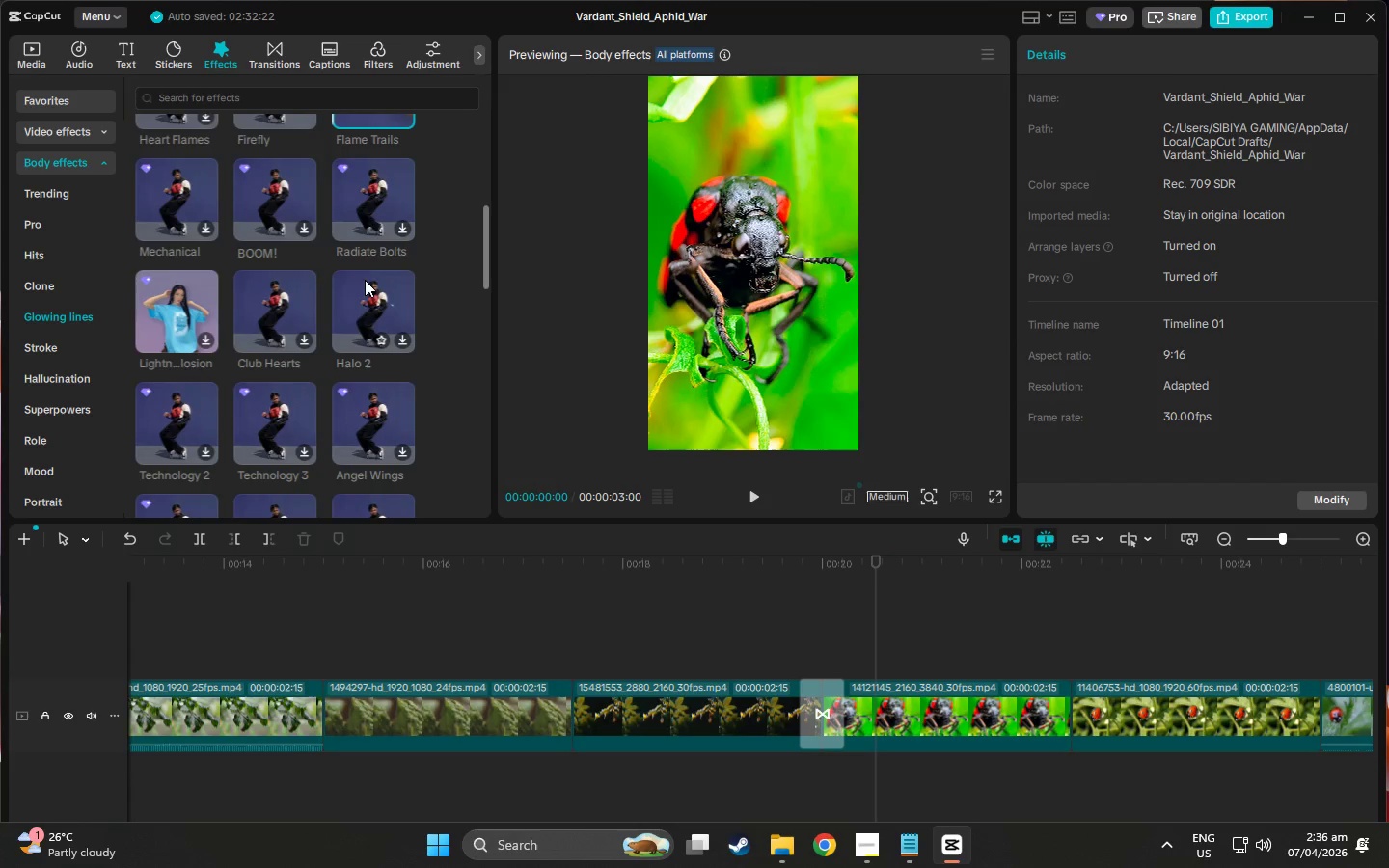 
left_click([366, 280])
 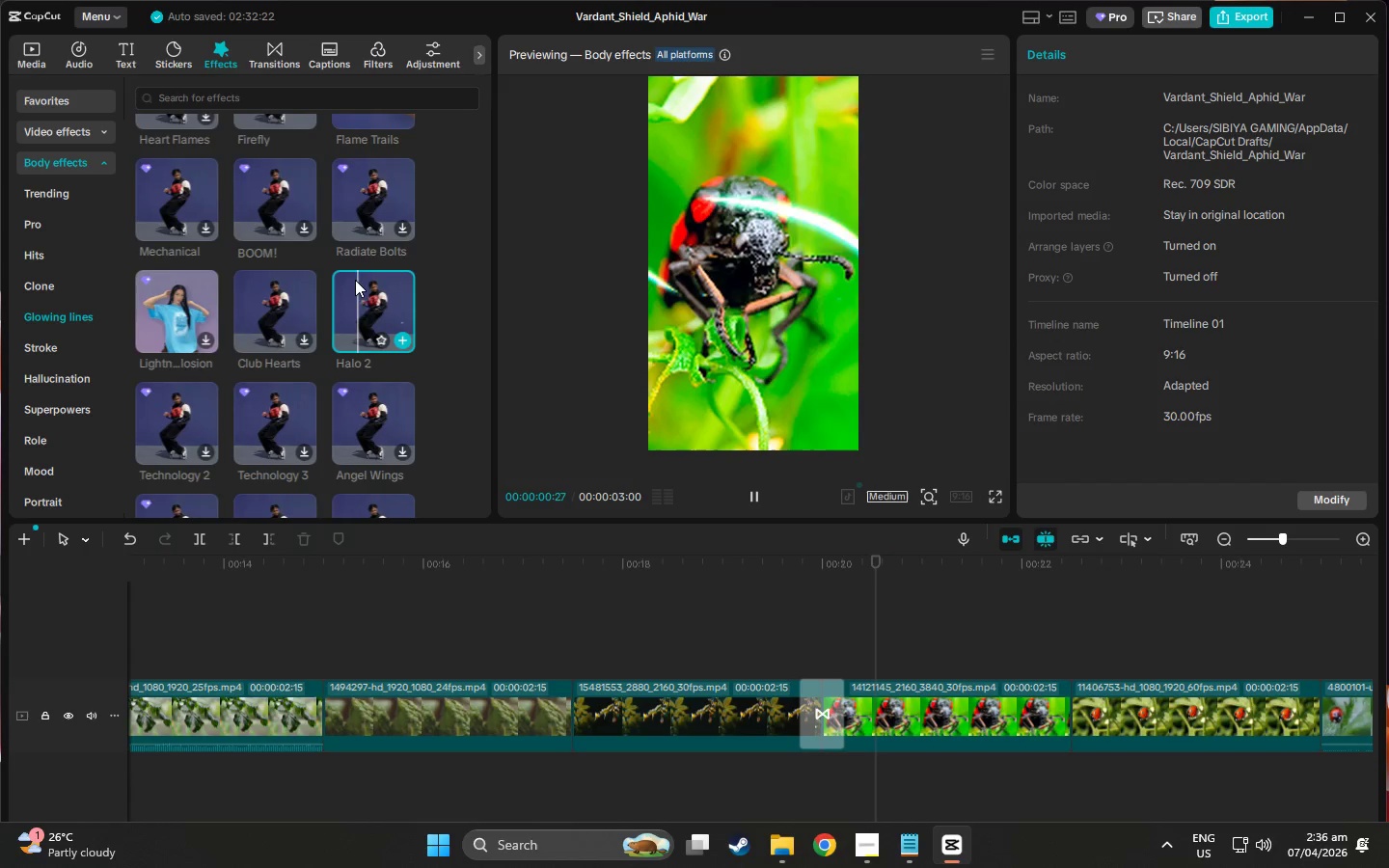 
left_click([282, 311])
 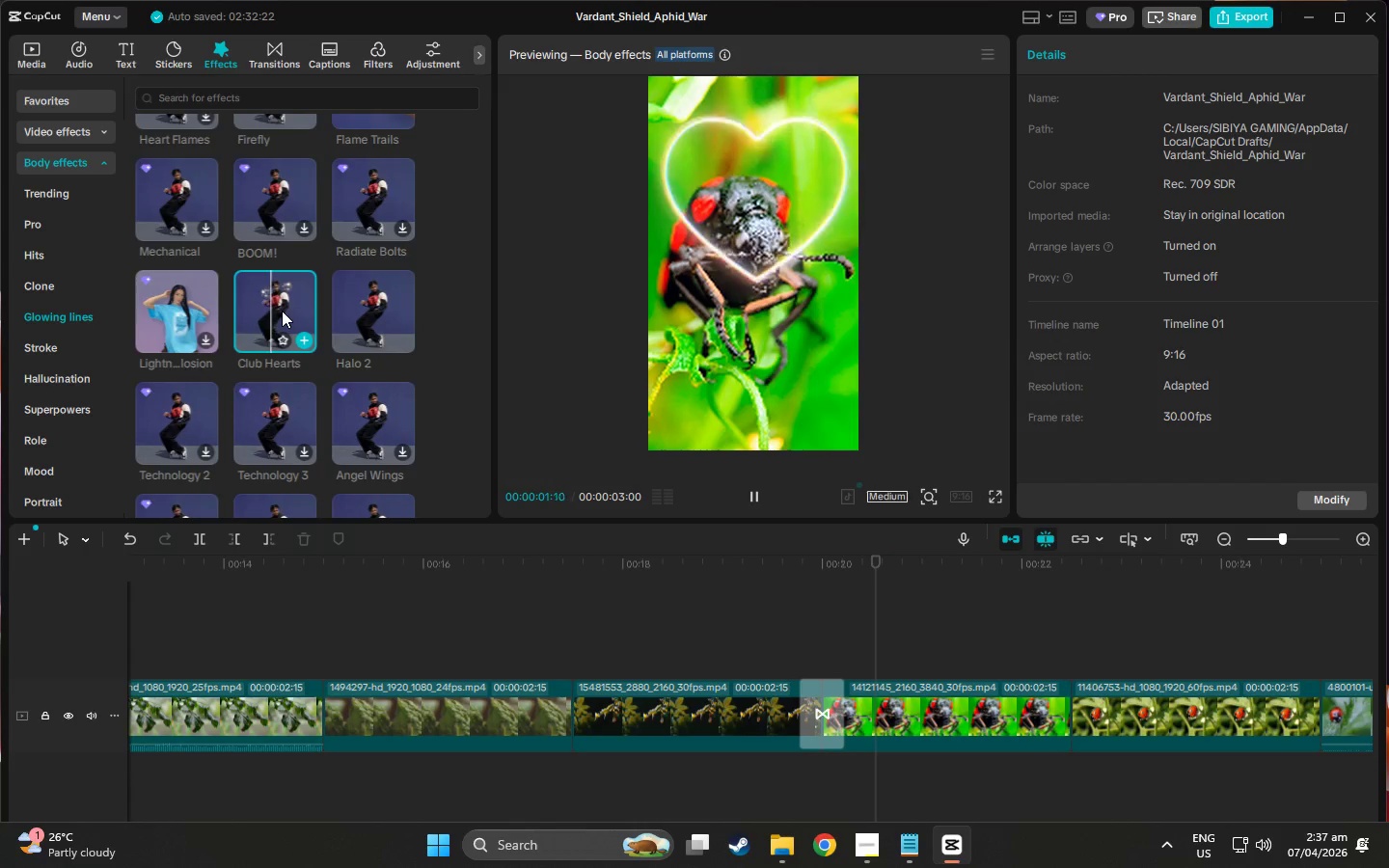 
scroll: coordinate [262, 360], scroll_direction: down, amount: 2.0
 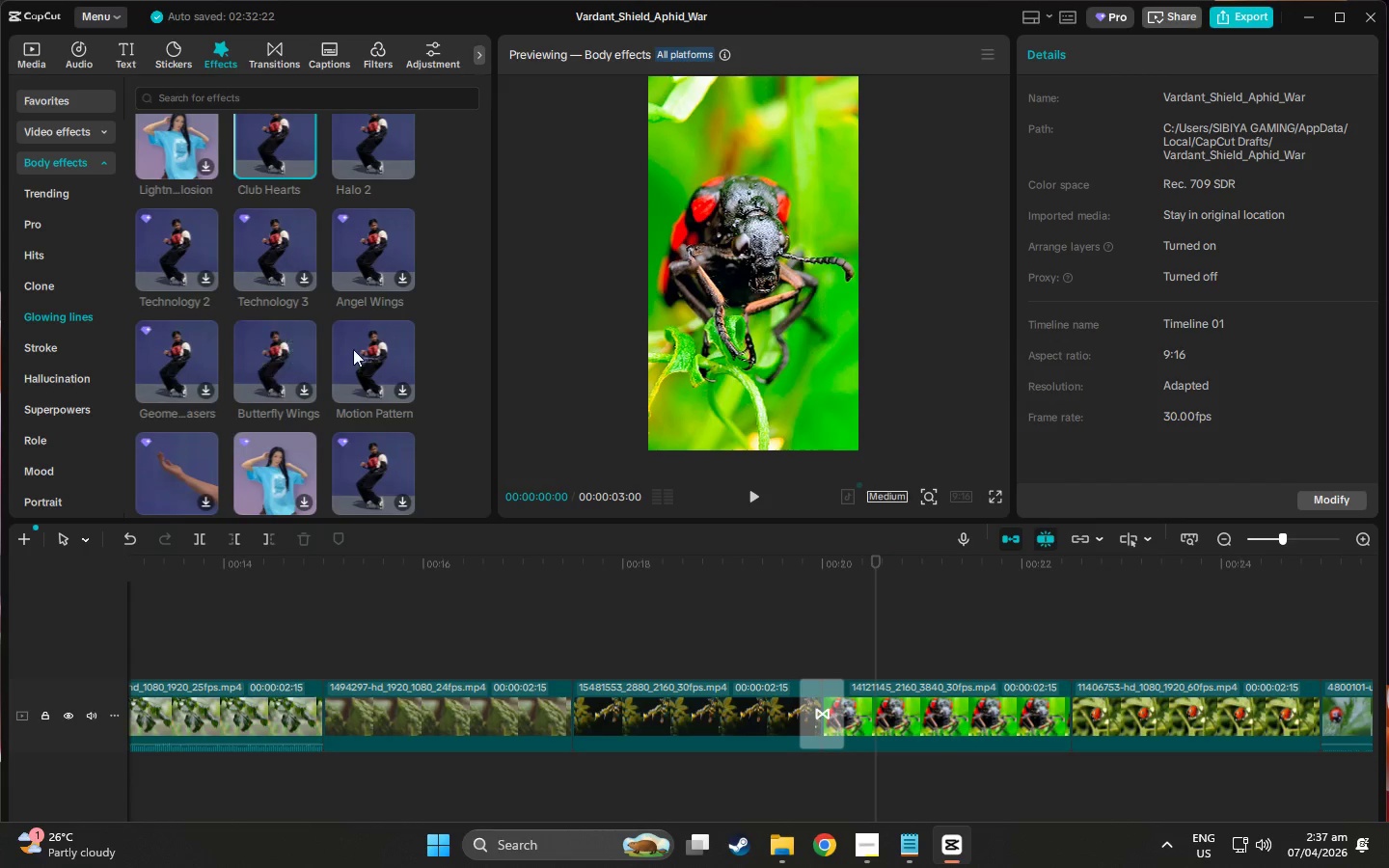 
left_click([354, 348])
 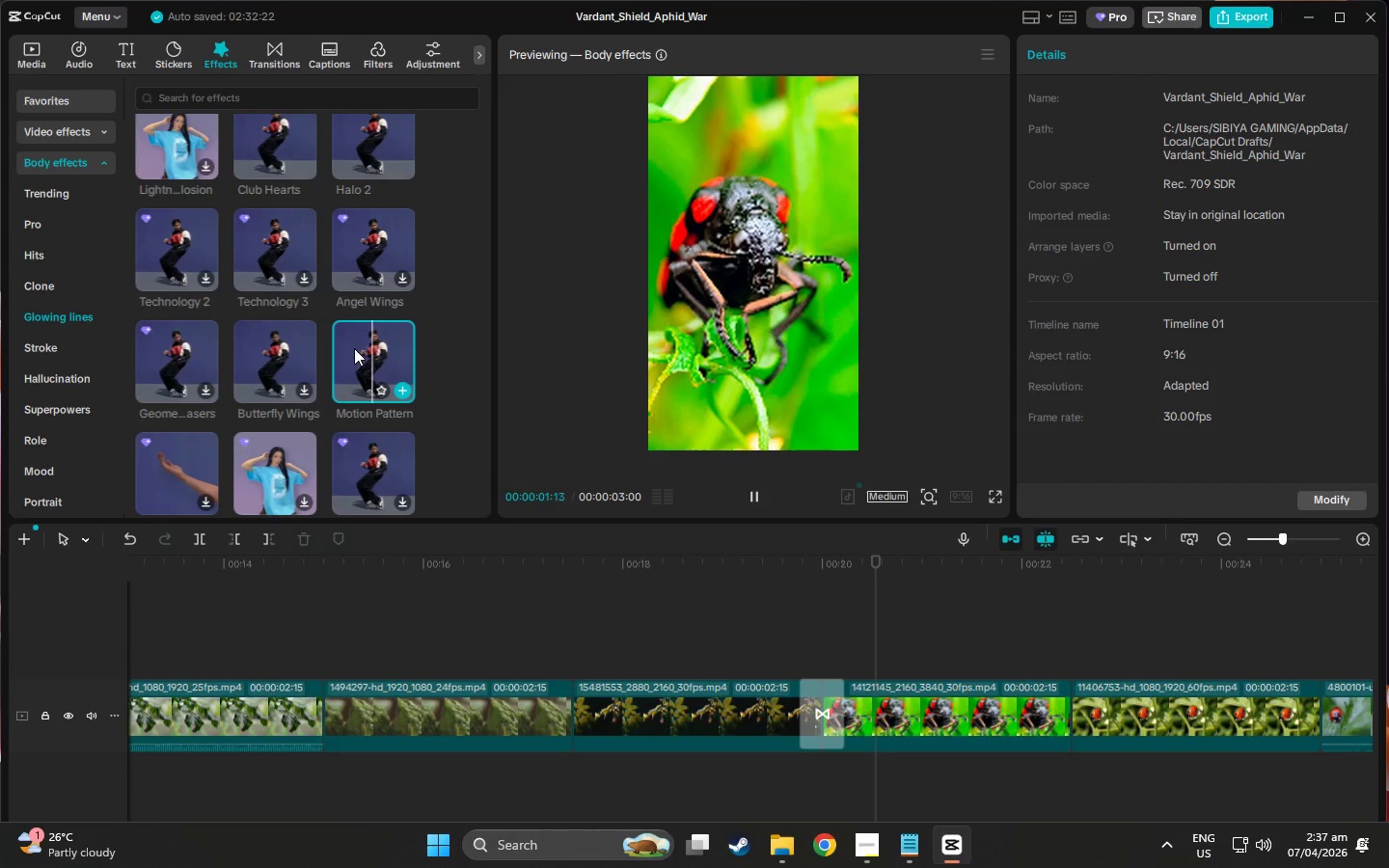 
scroll: coordinate [362, 360], scroll_direction: down, amount: 3.0
 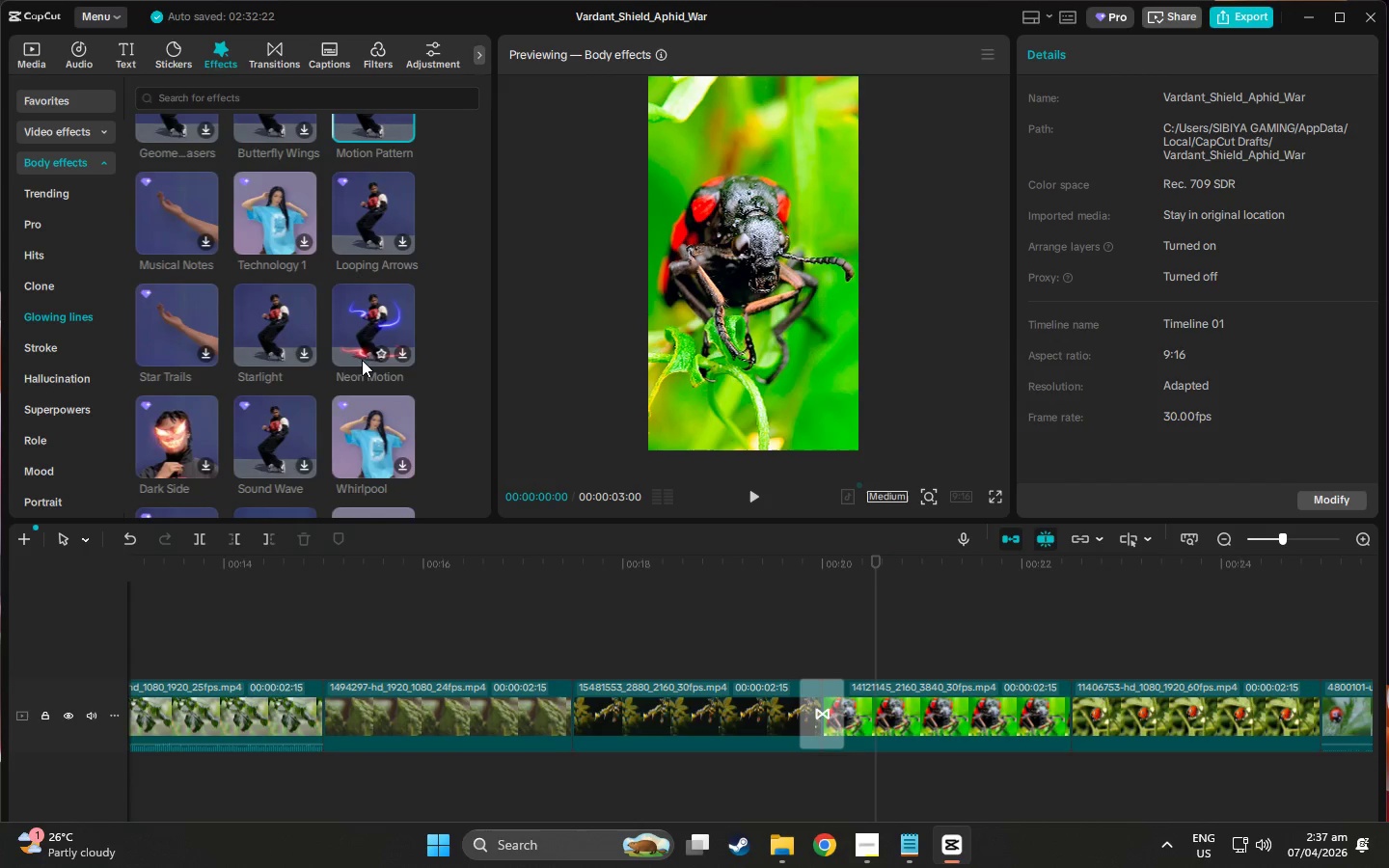 
left_click([359, 302])
 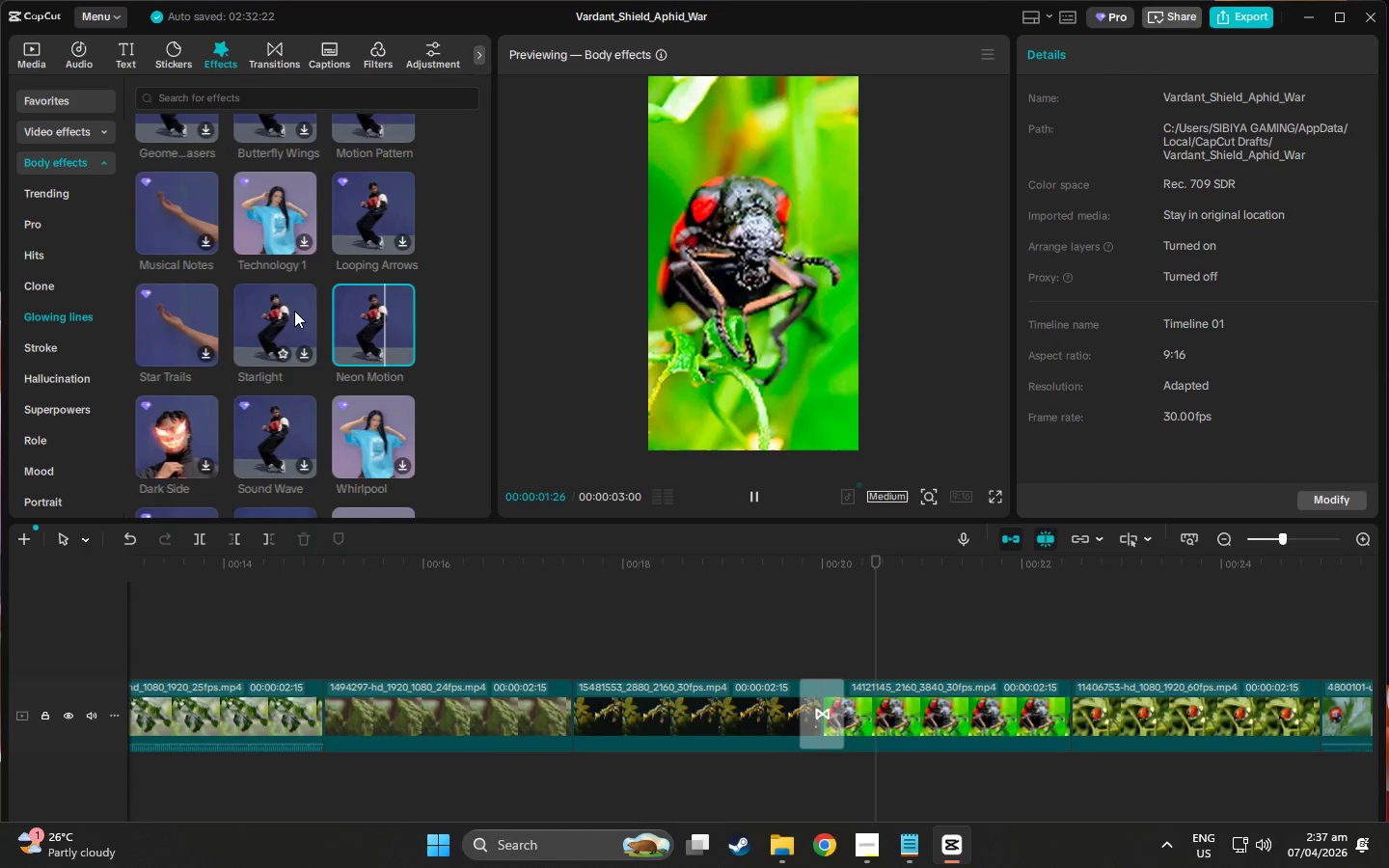 
left_click([294, 311])
 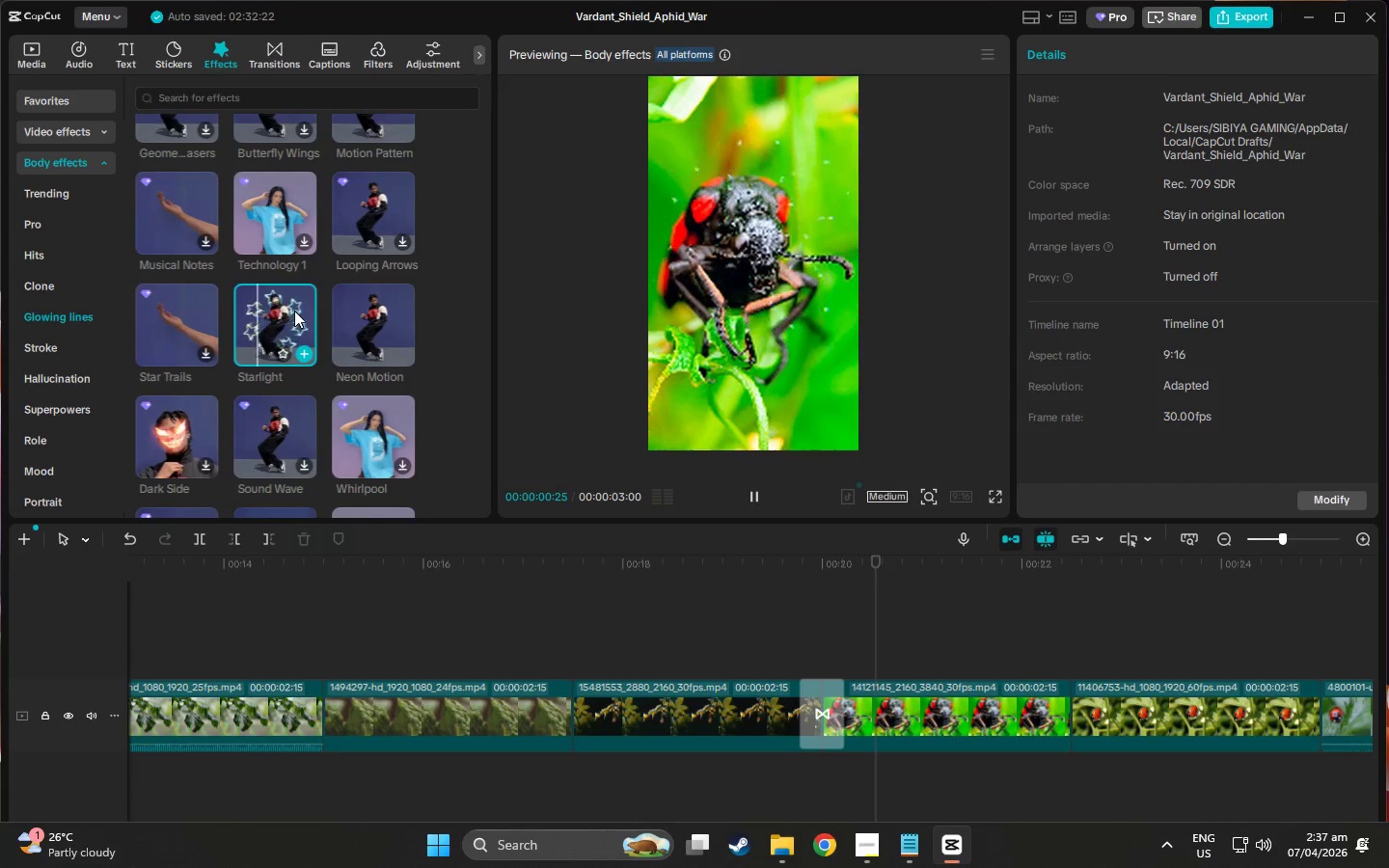 
scroll: coordinate [295, 374], scroll_direction: down, amount: 2.0
 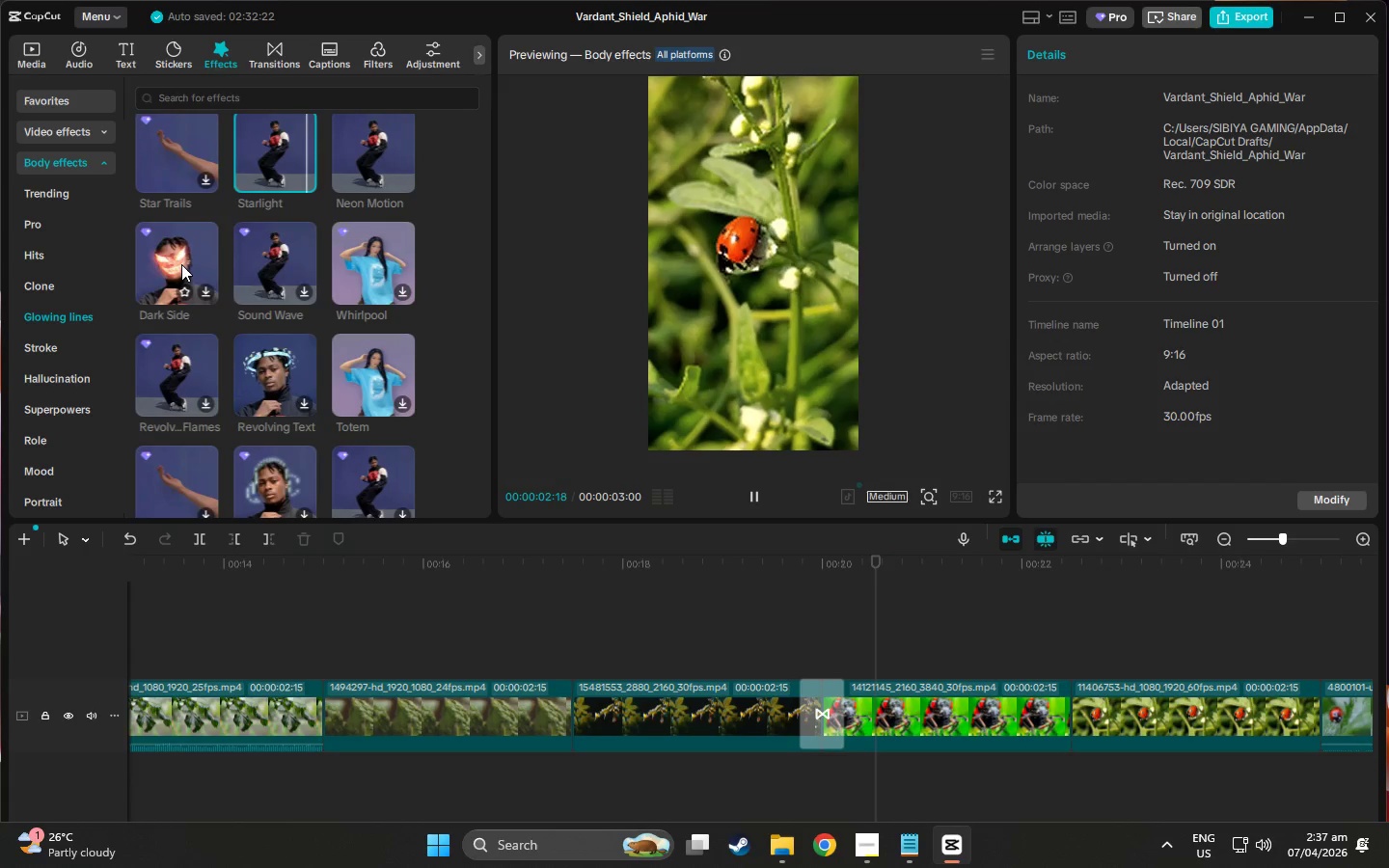 
left_click([181, 263])
 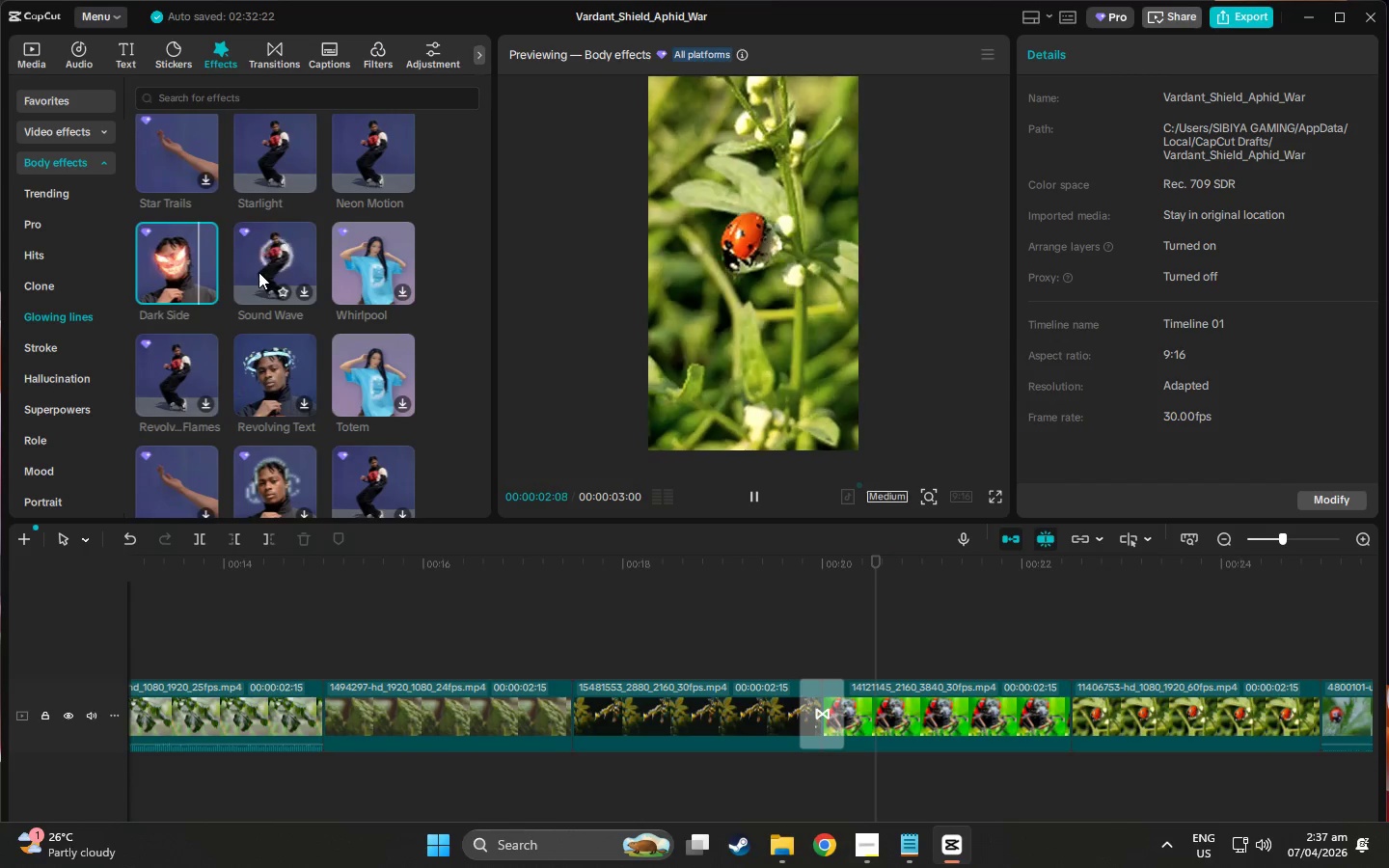 
left_click([272, 363])
 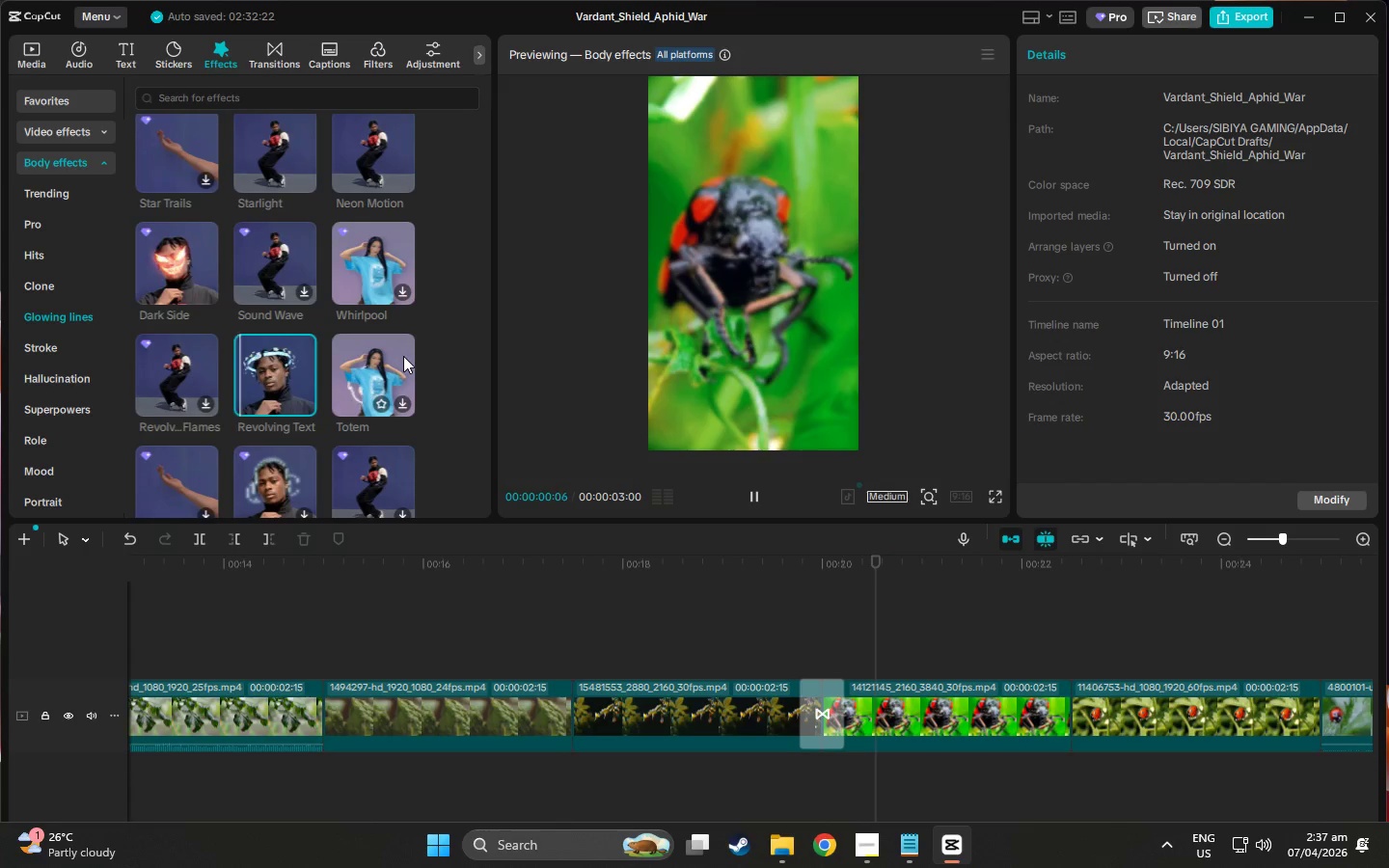 
left_click([376, 354])
 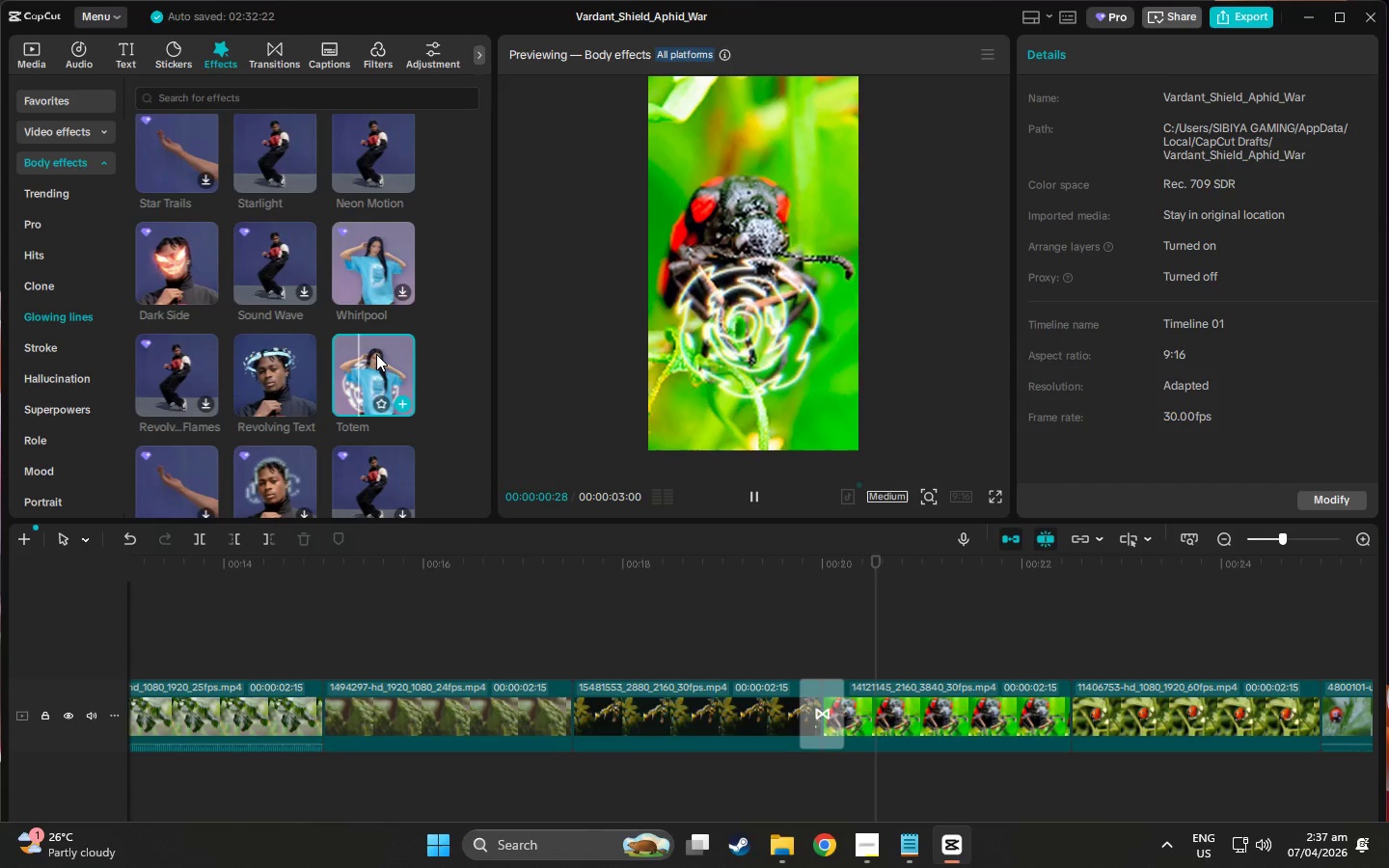 
scroll: coordinate [376, 354], scroll_direction: down, amount: 2.0
 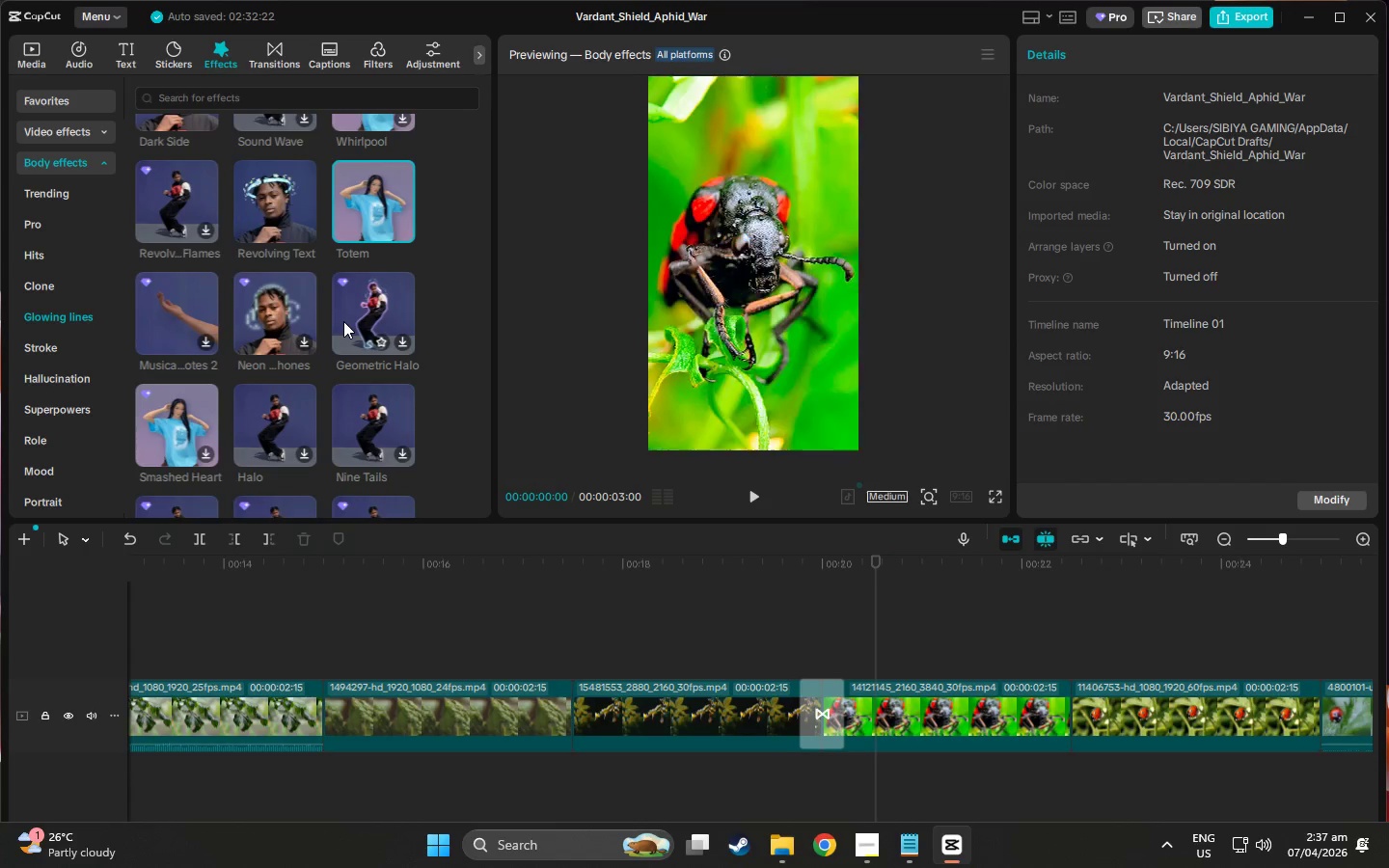 
left_click([343, 321])
 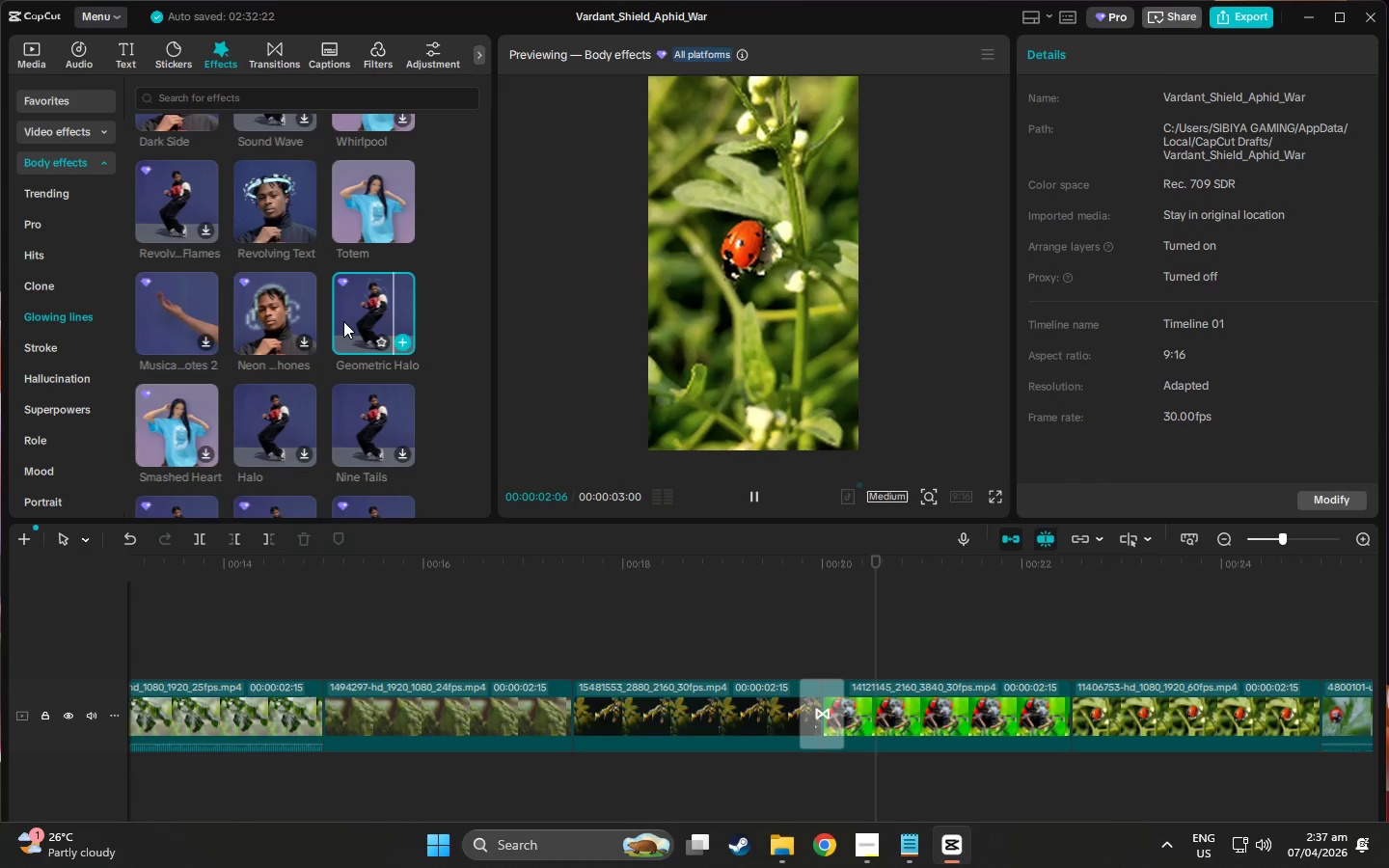 
left_click([283, 407])
 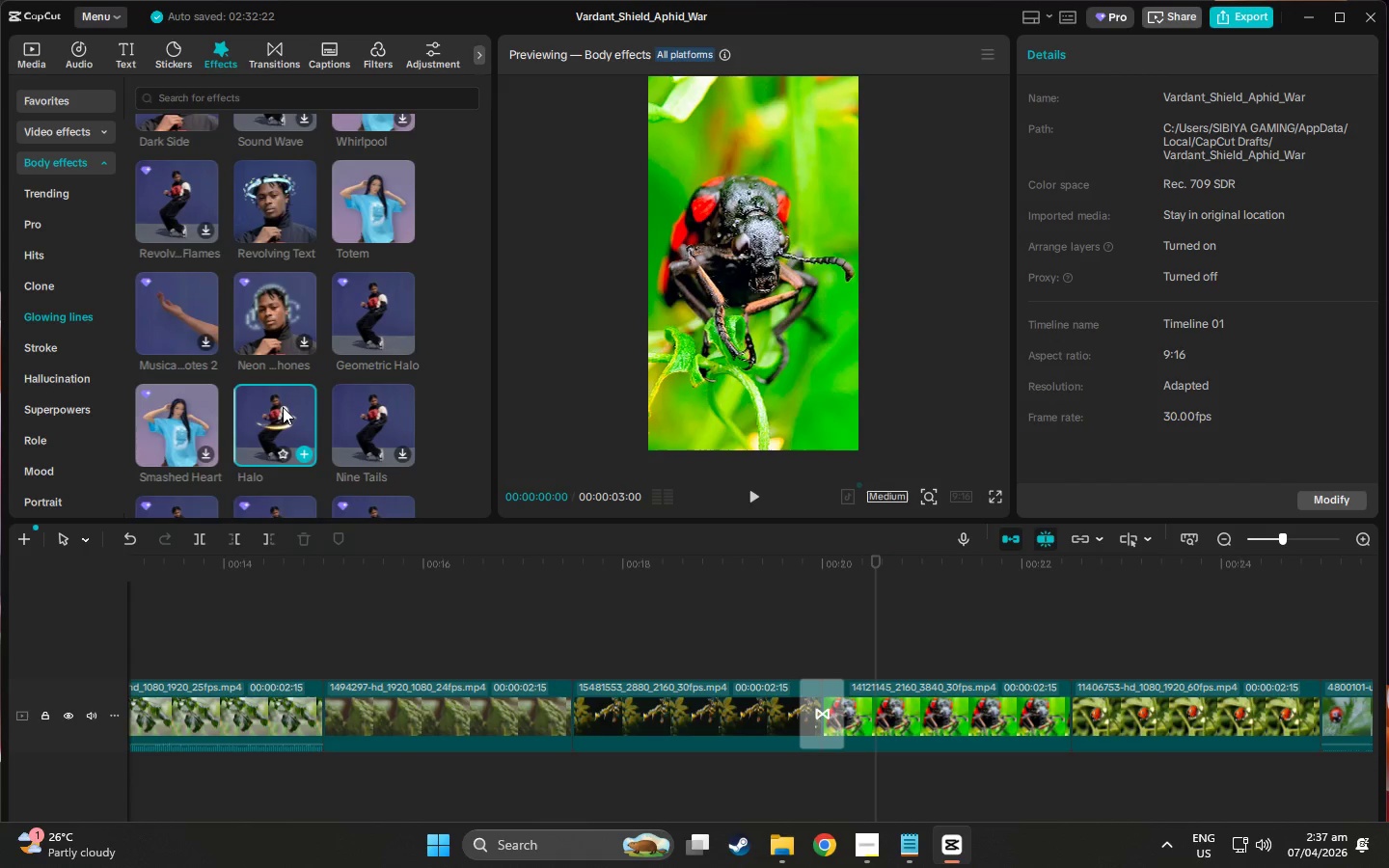 
scroll: coordinate [278, 387], scroll_direction: down, amount: 6.0
 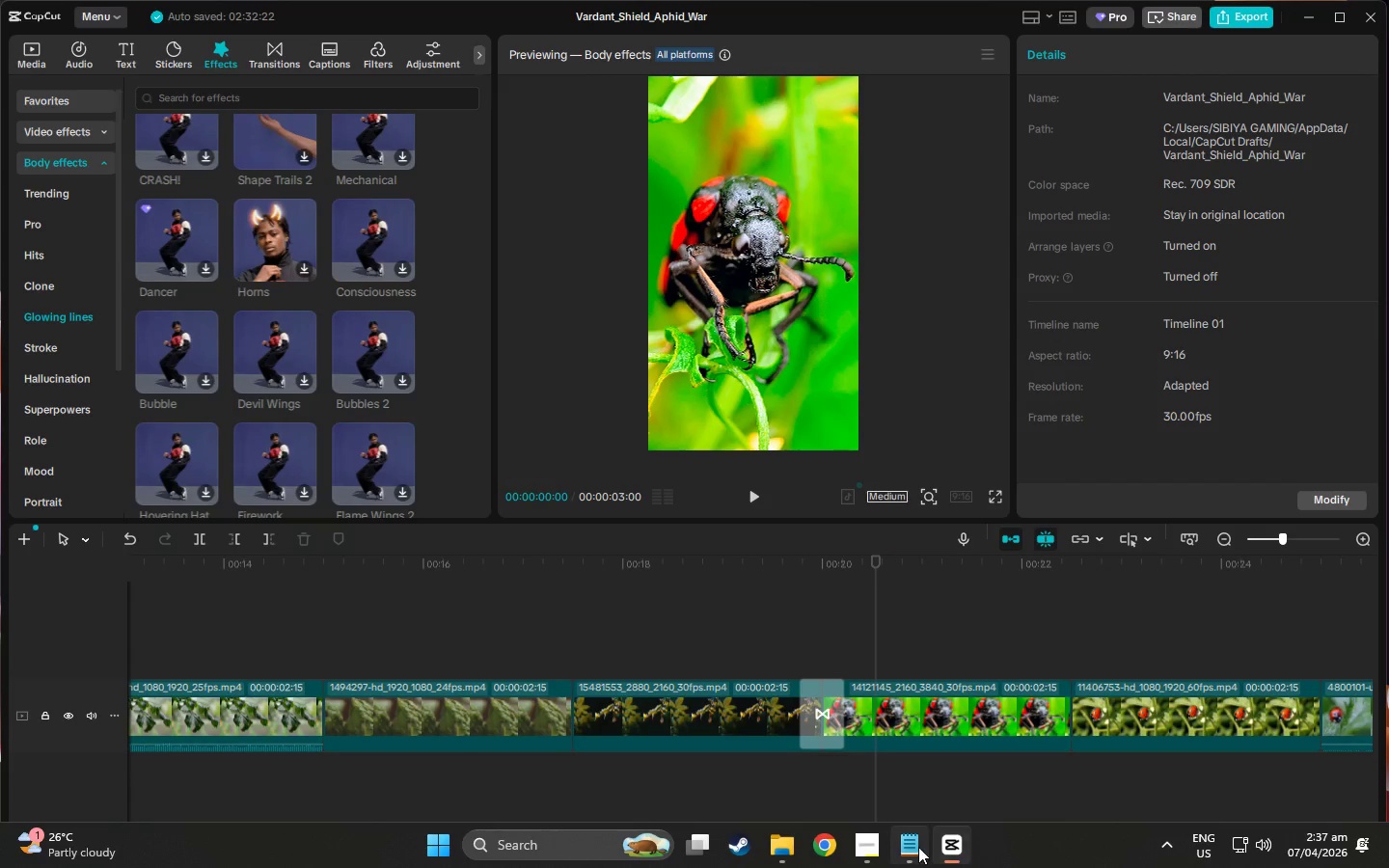 
wait(5.89)
 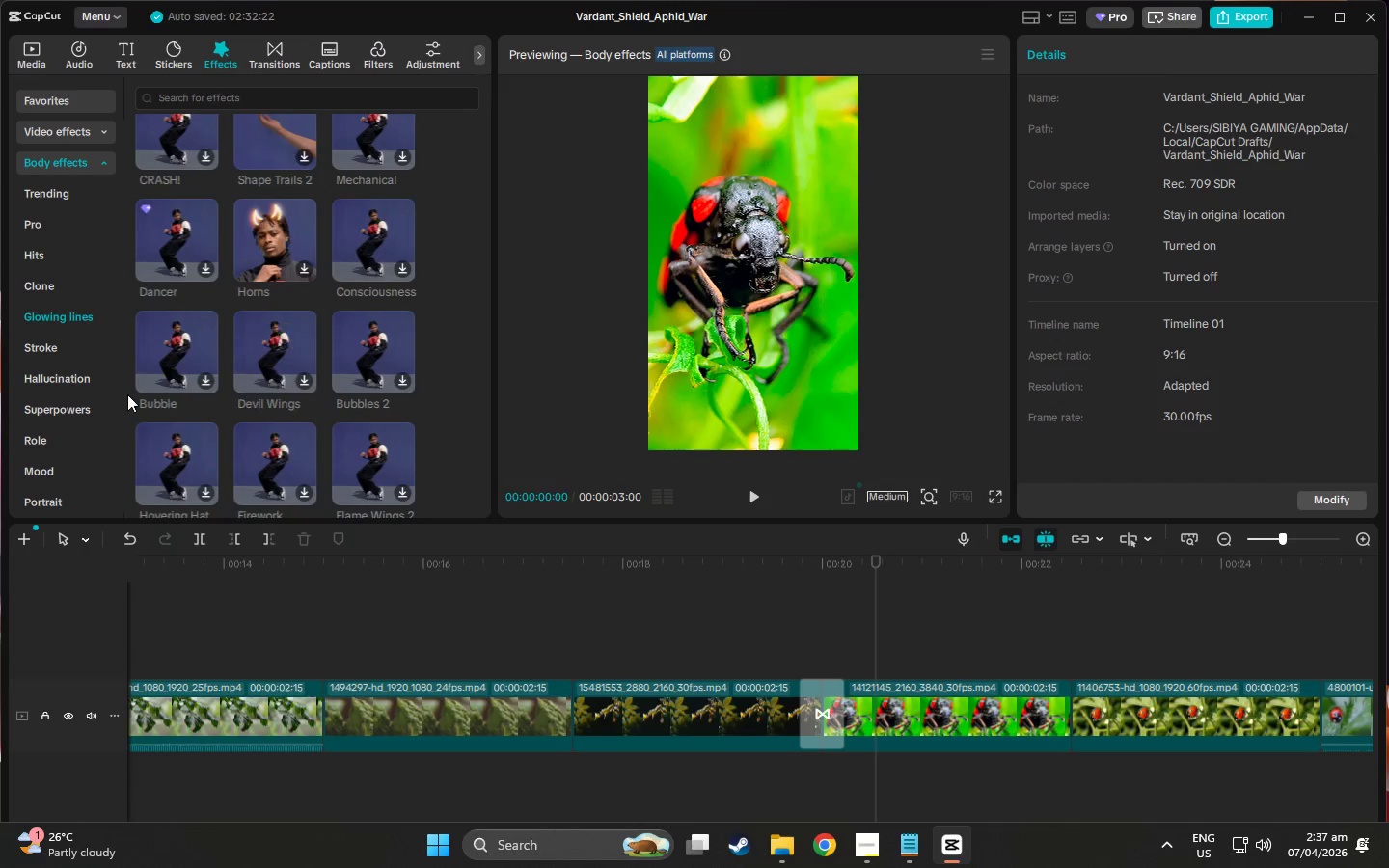 
left_click([875, 852])